 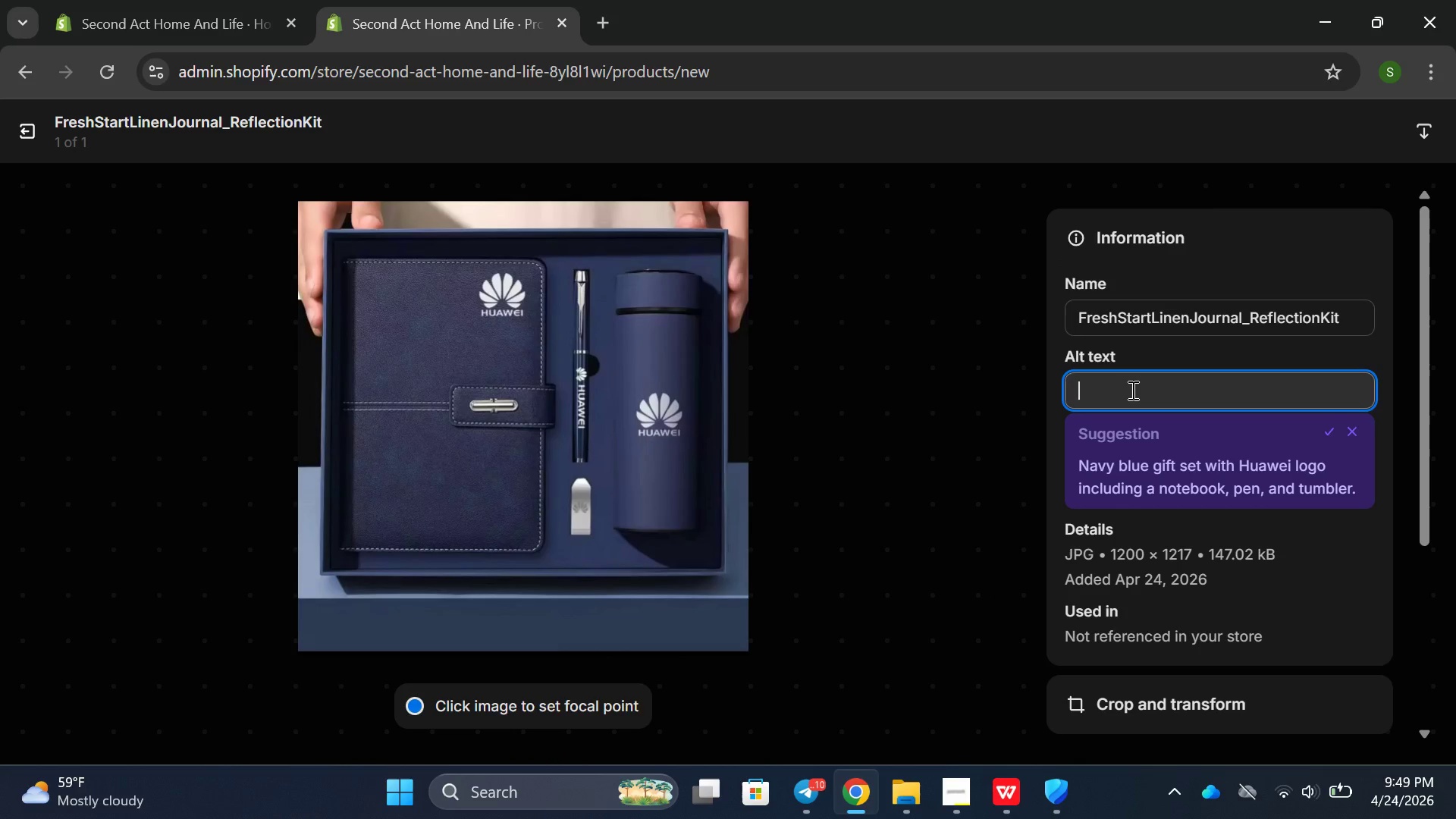 
type(linein)
key(Backspace)
key(Backspace)
 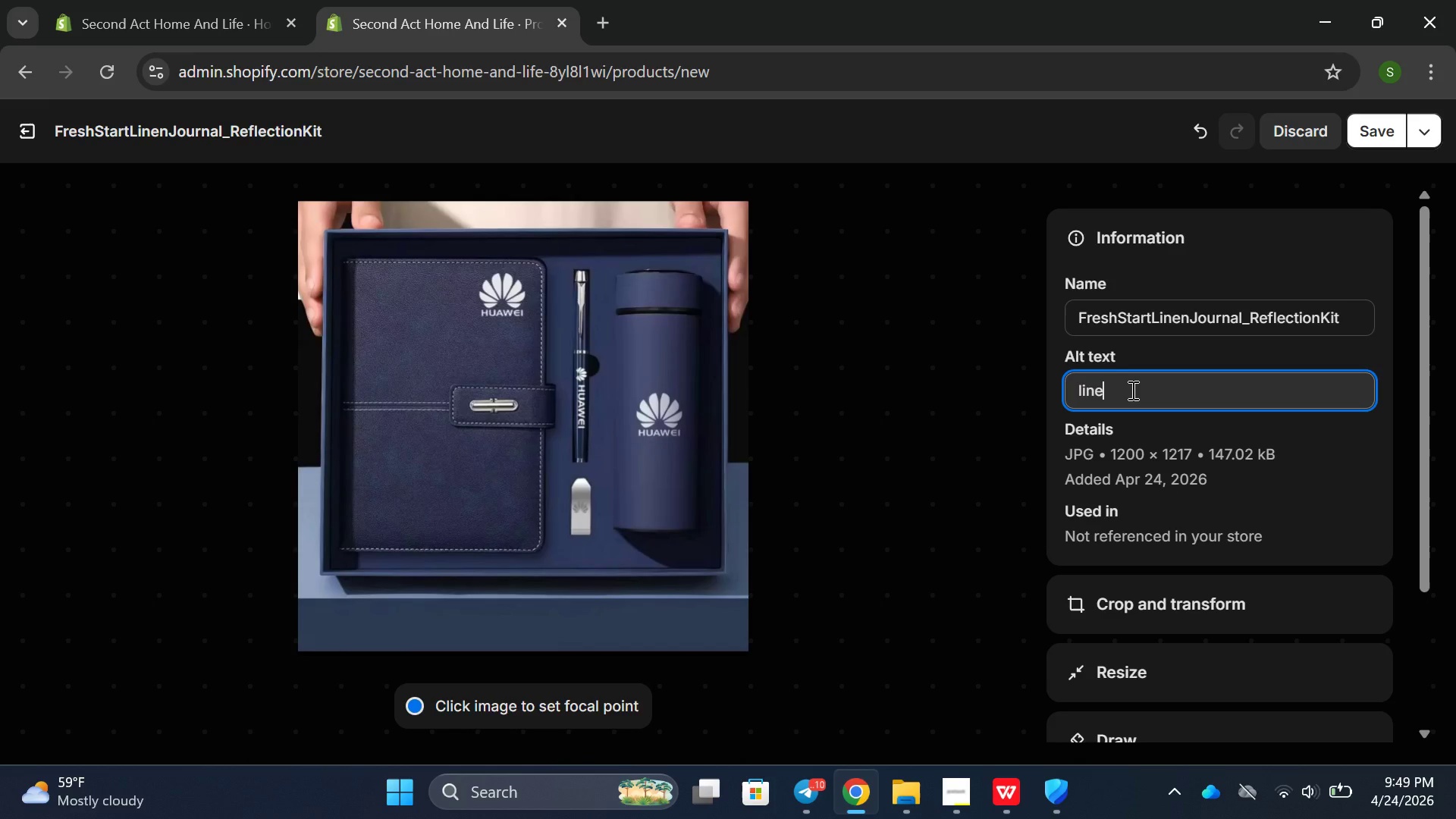 
key(N)
 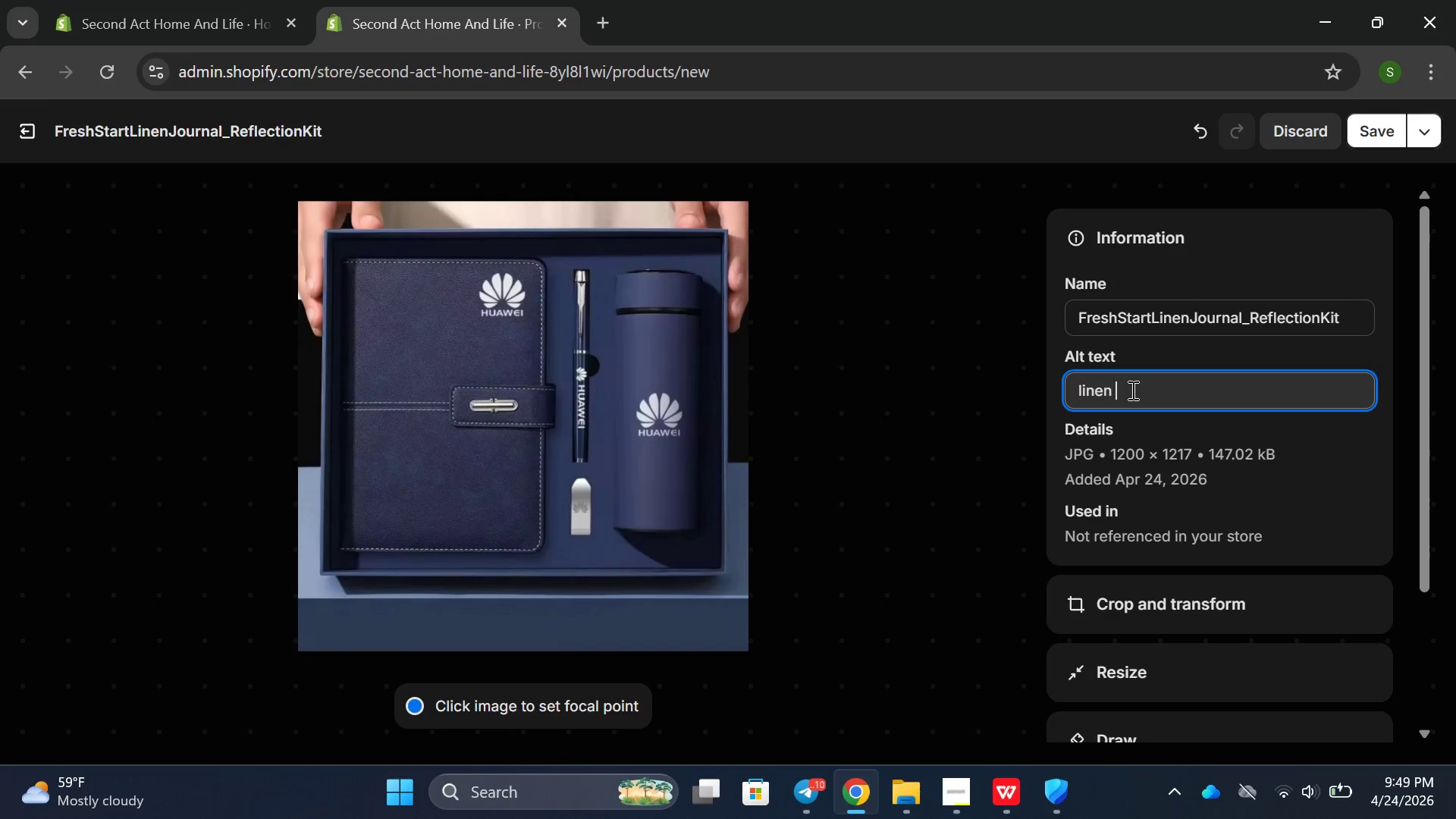 
key(Space)
 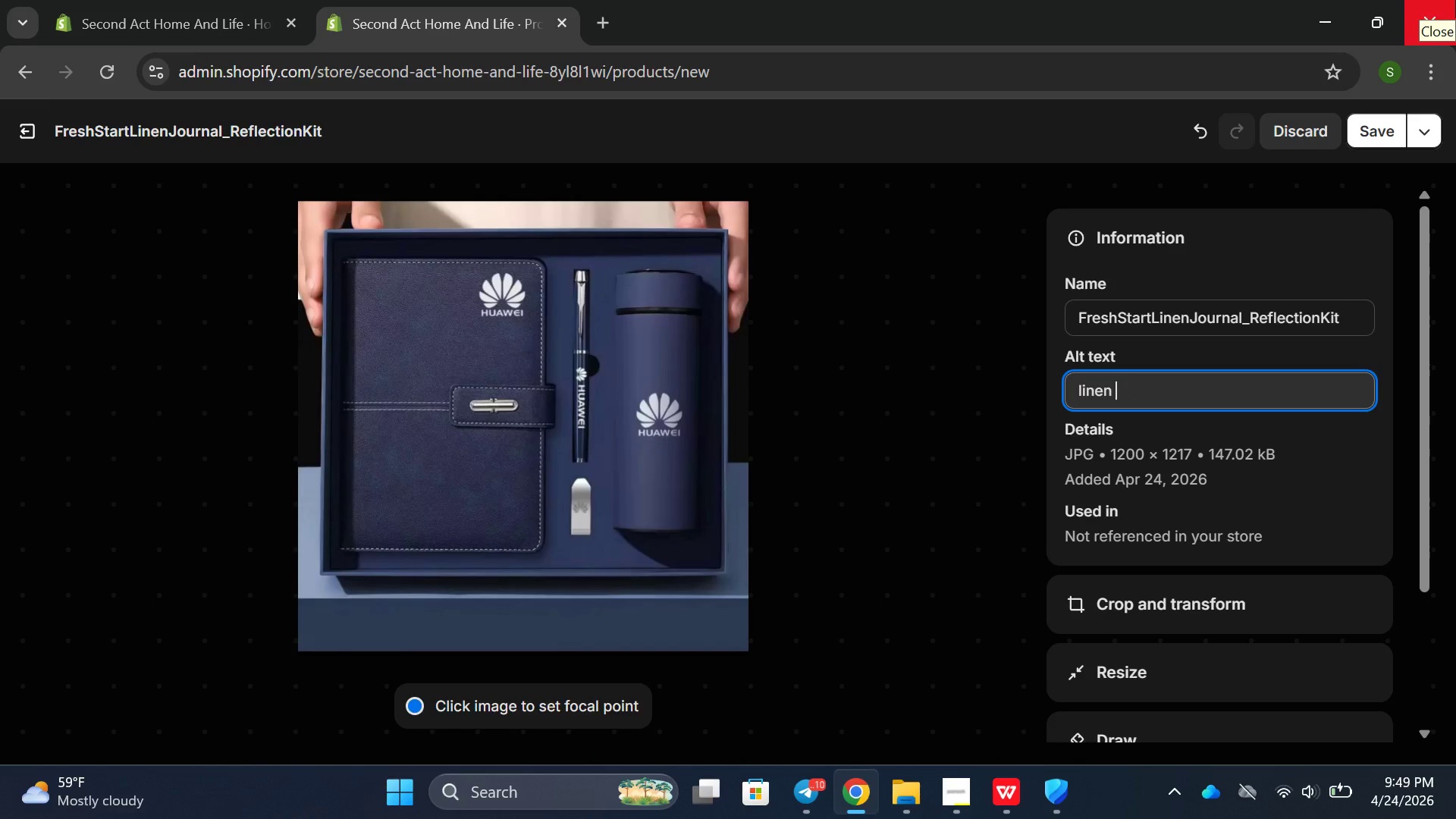 
wait(8.47)
 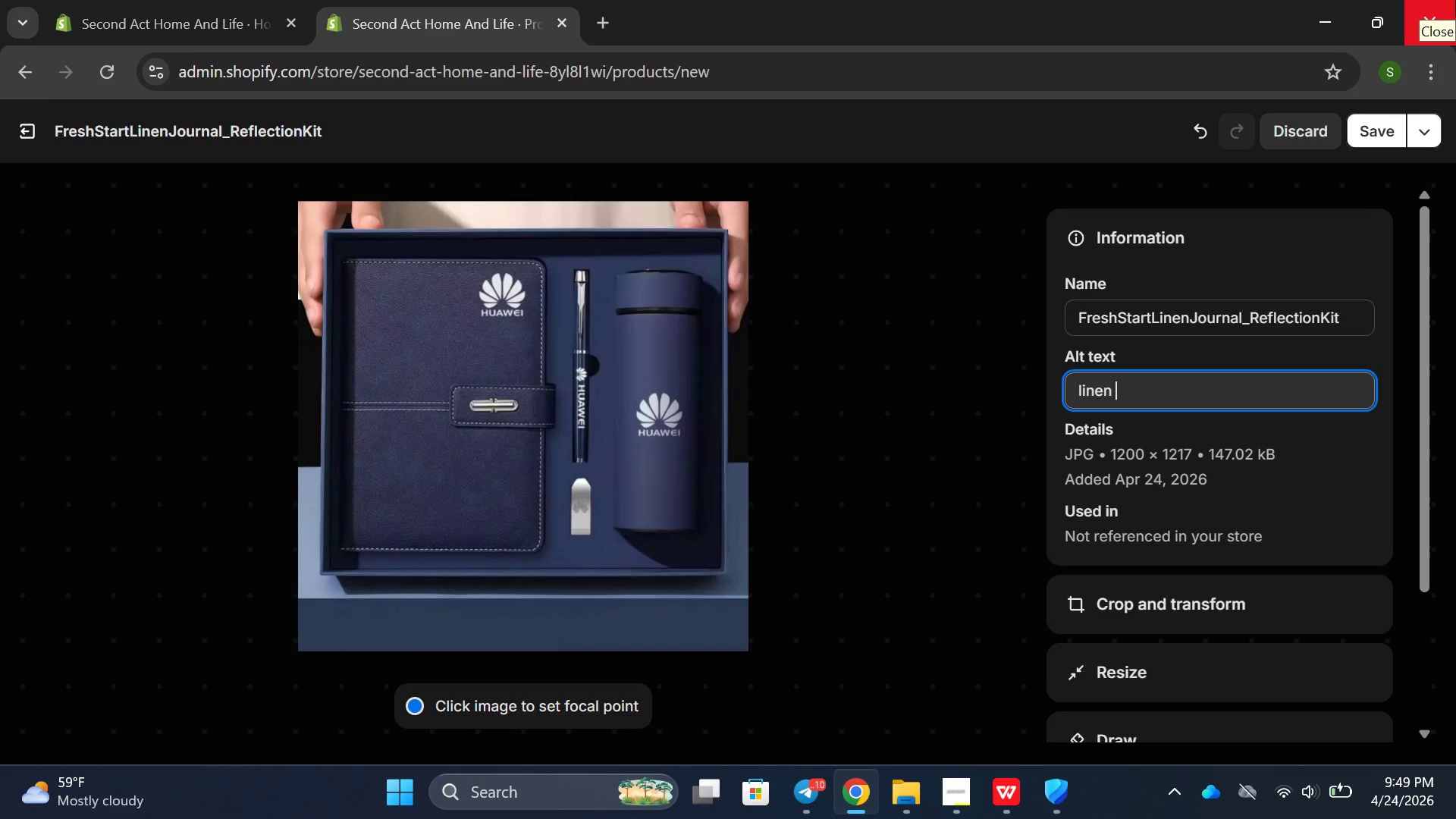 
type(journal )
 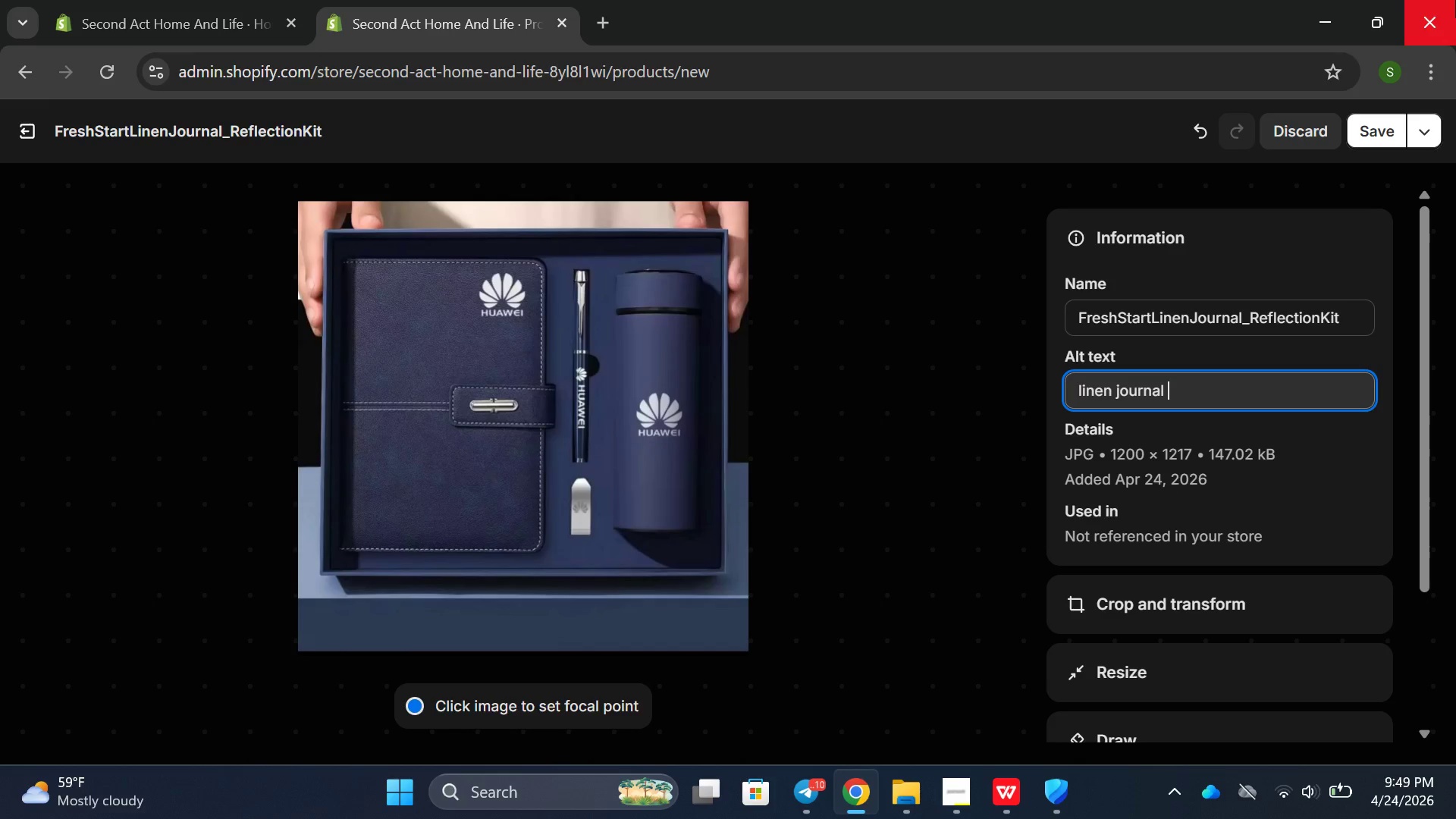 
type(for self )
 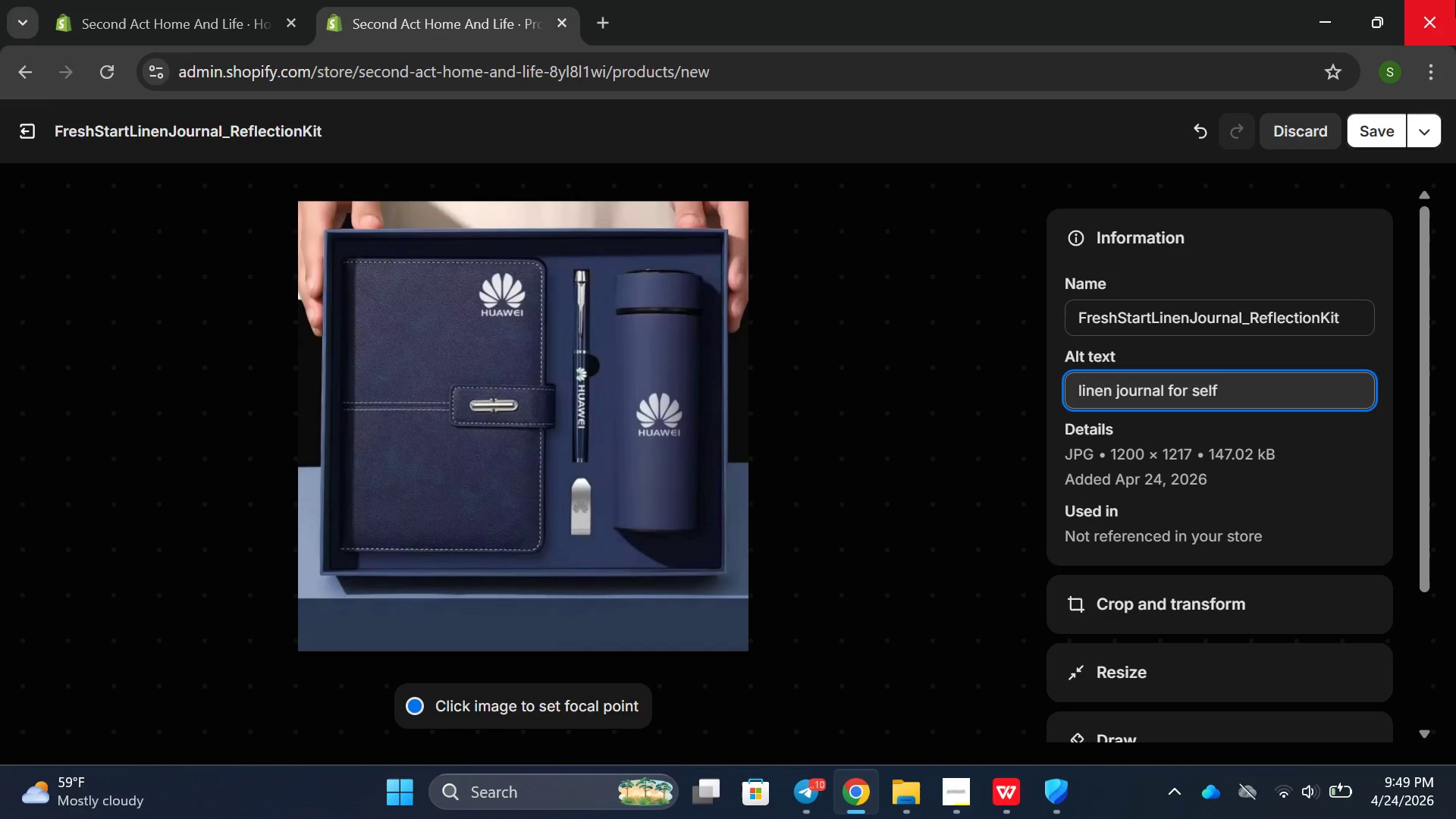 
type(reflection )
key(Backspace)
type( emotional heling )
 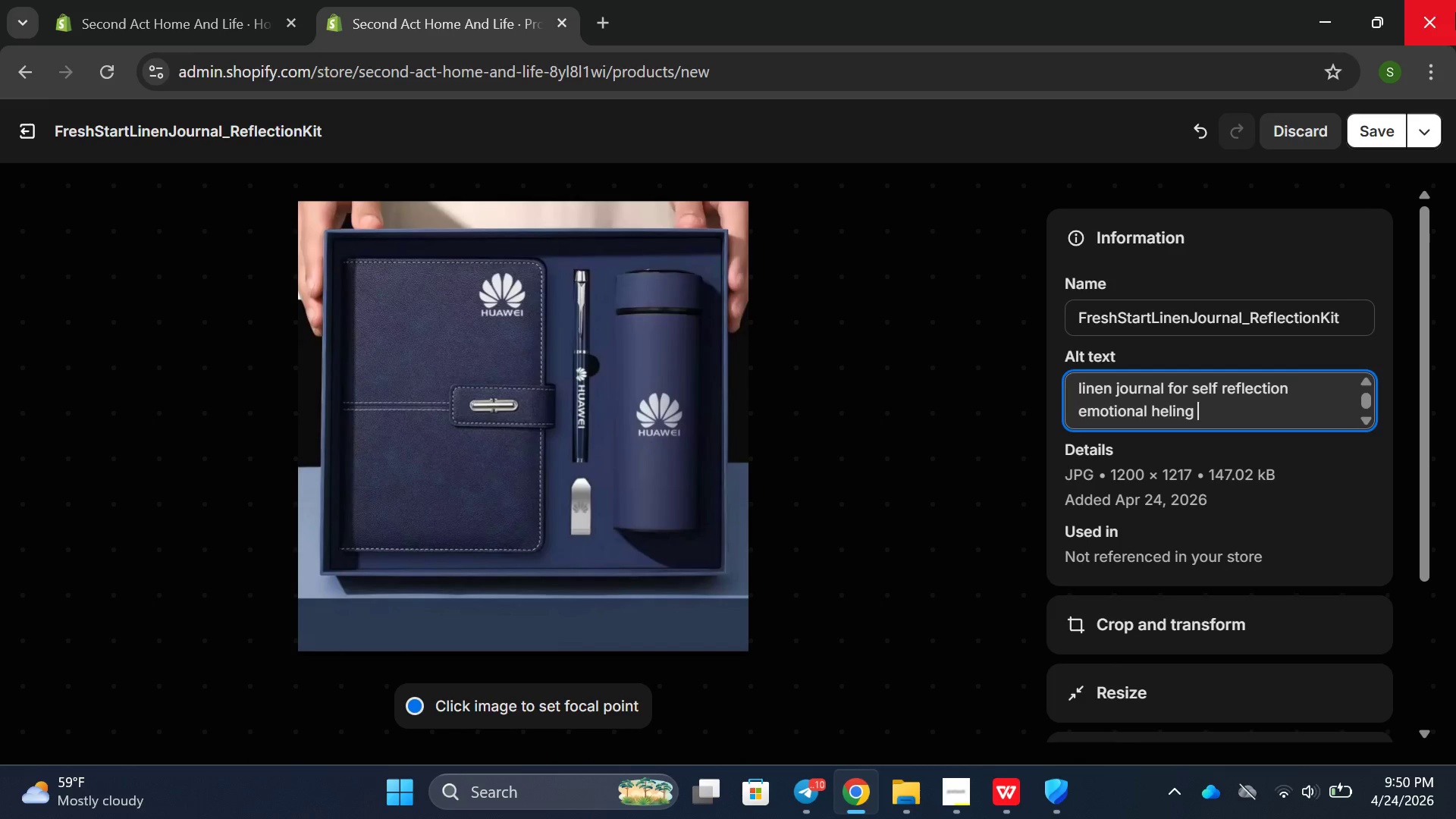 
type(and mindfi)
key(Backspace)
type(ul livinf )
key(Backspace)
key(Backspace)
type(g fresh start routine)
 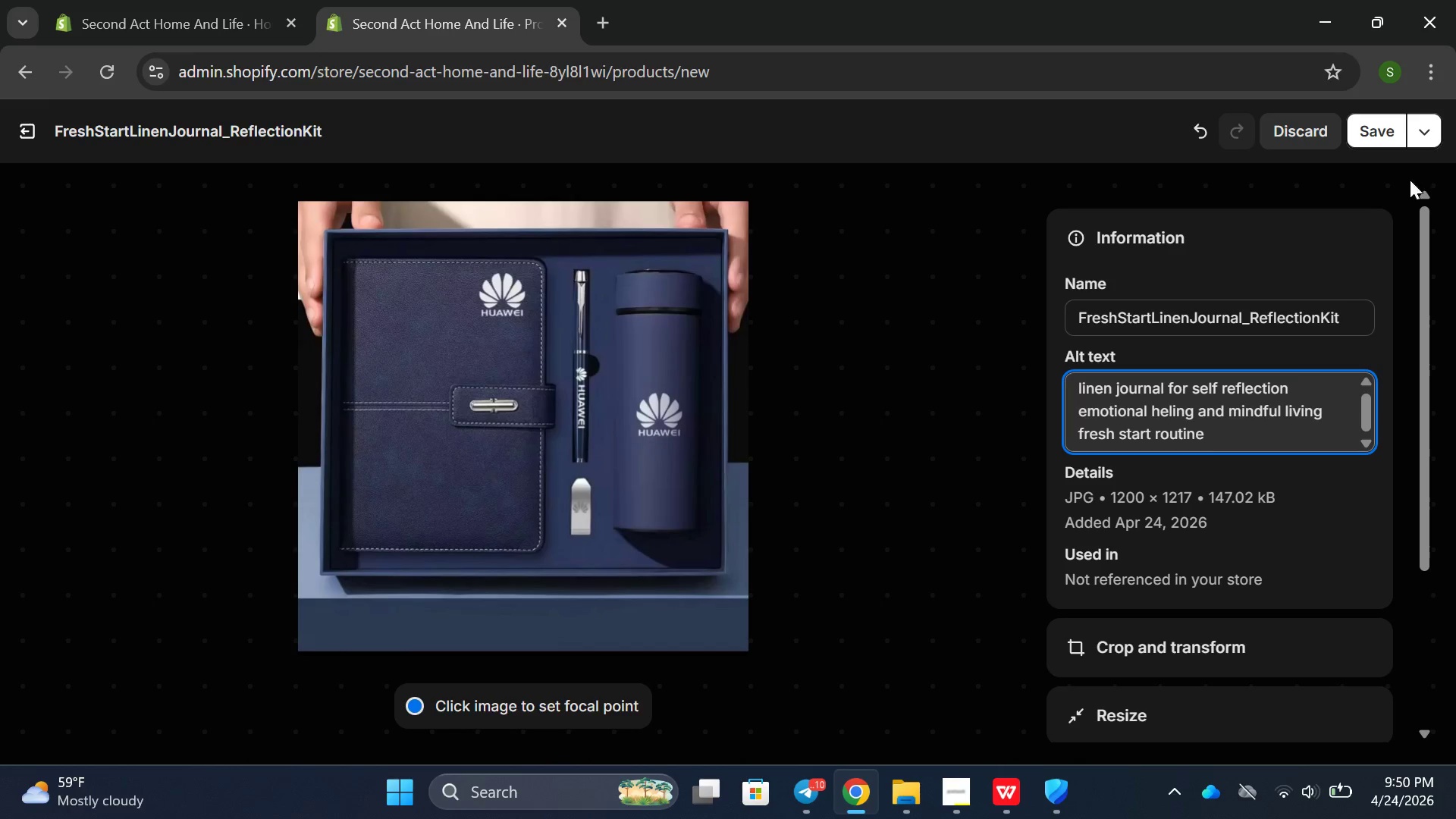 
left_click([1366, 126])
 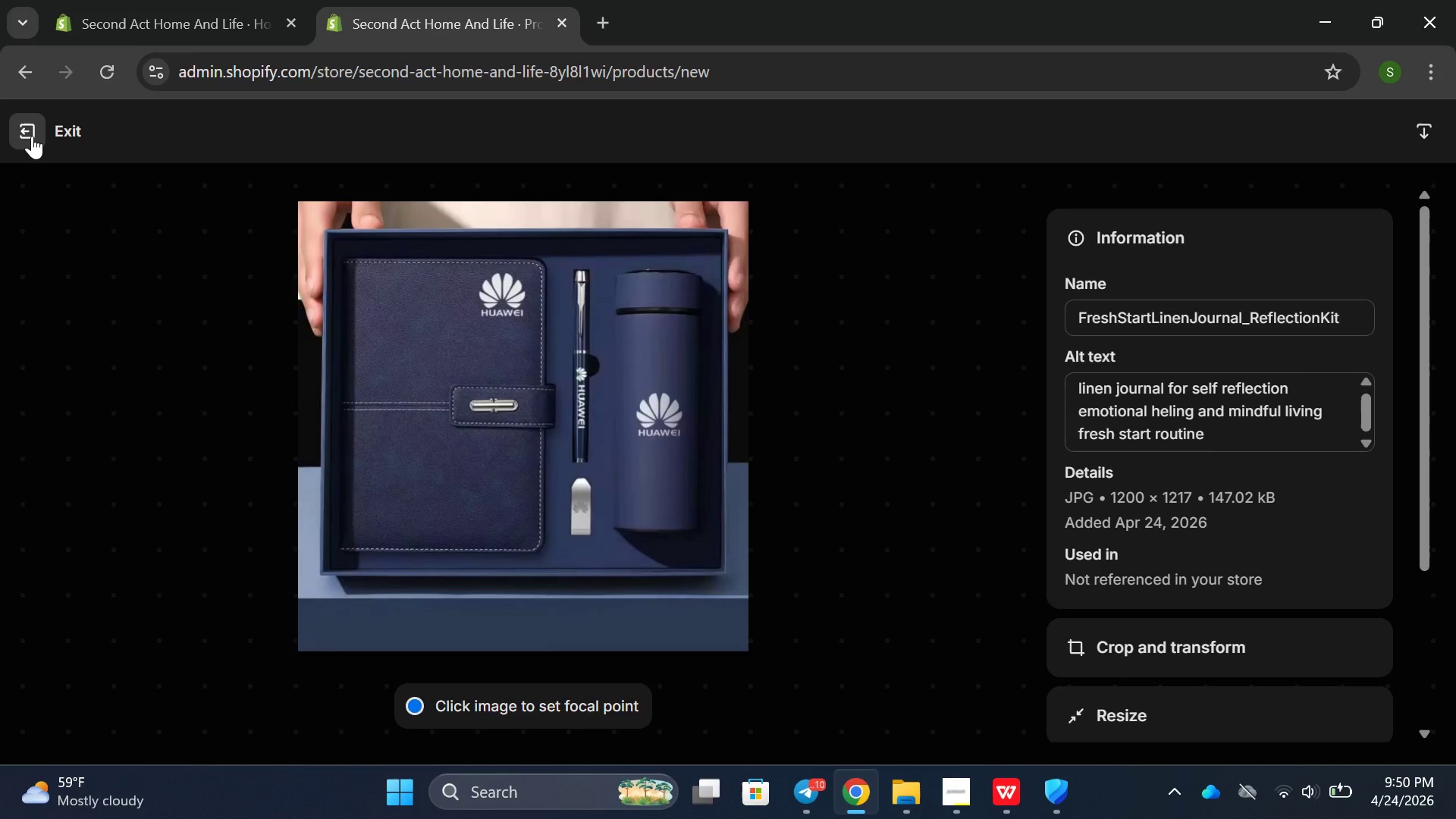 
left_click([31, 136])
 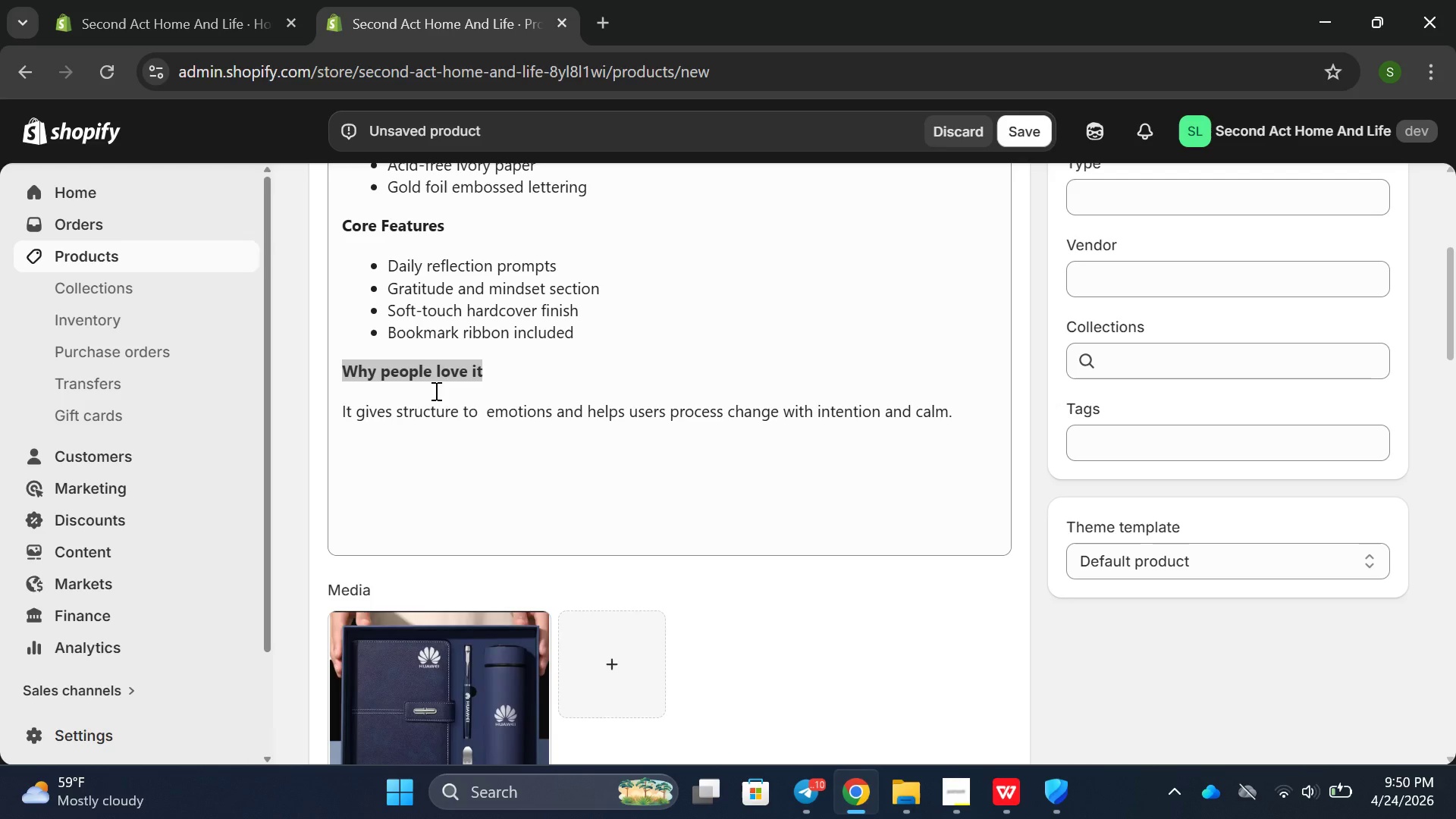 
scroll: coordinate [559, 428], scroll_direction: down, amount: 20.0
 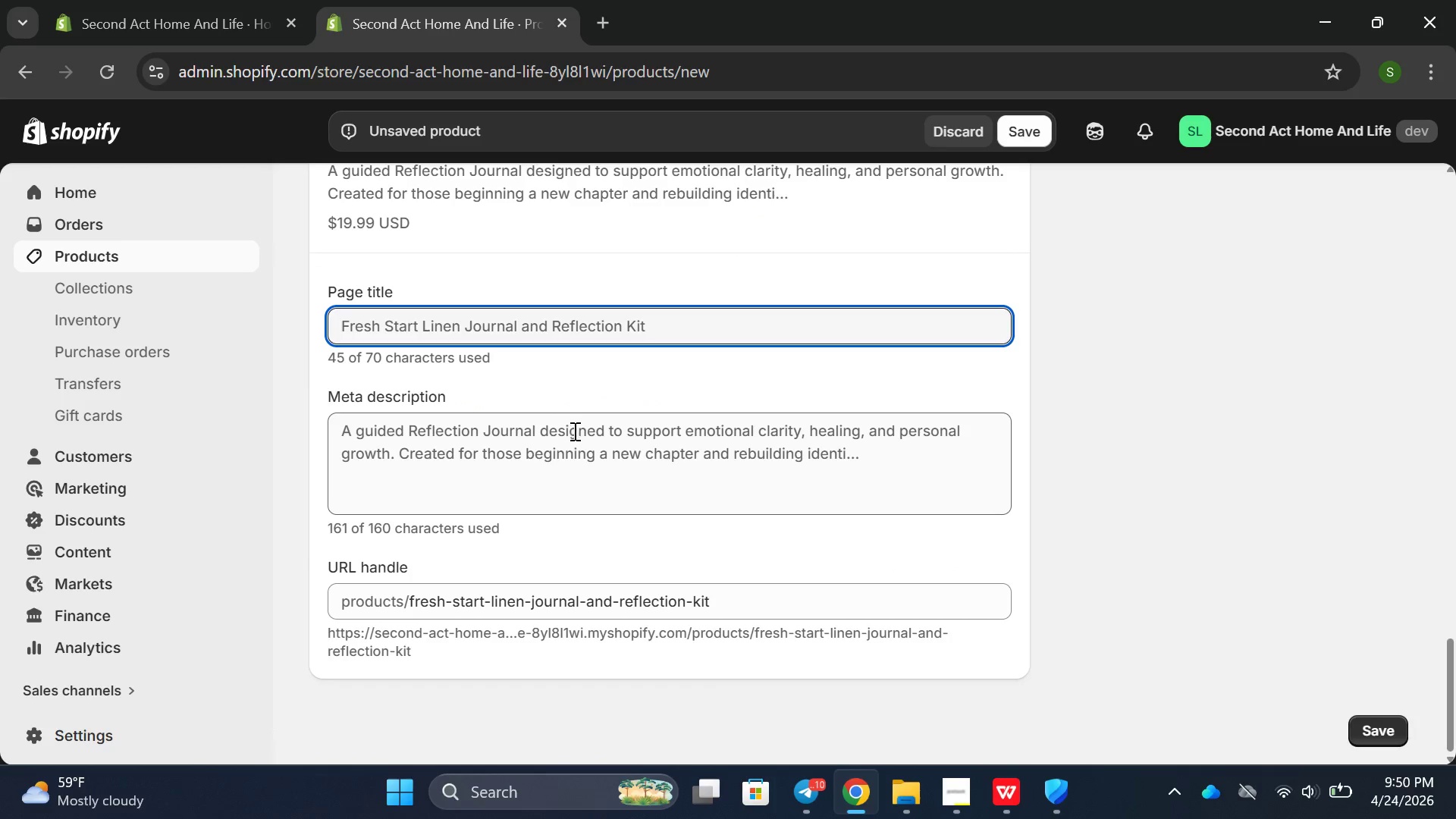 
left_click_drag(start_coordinate=[582, 429], to_coordinate=[595, 440])
 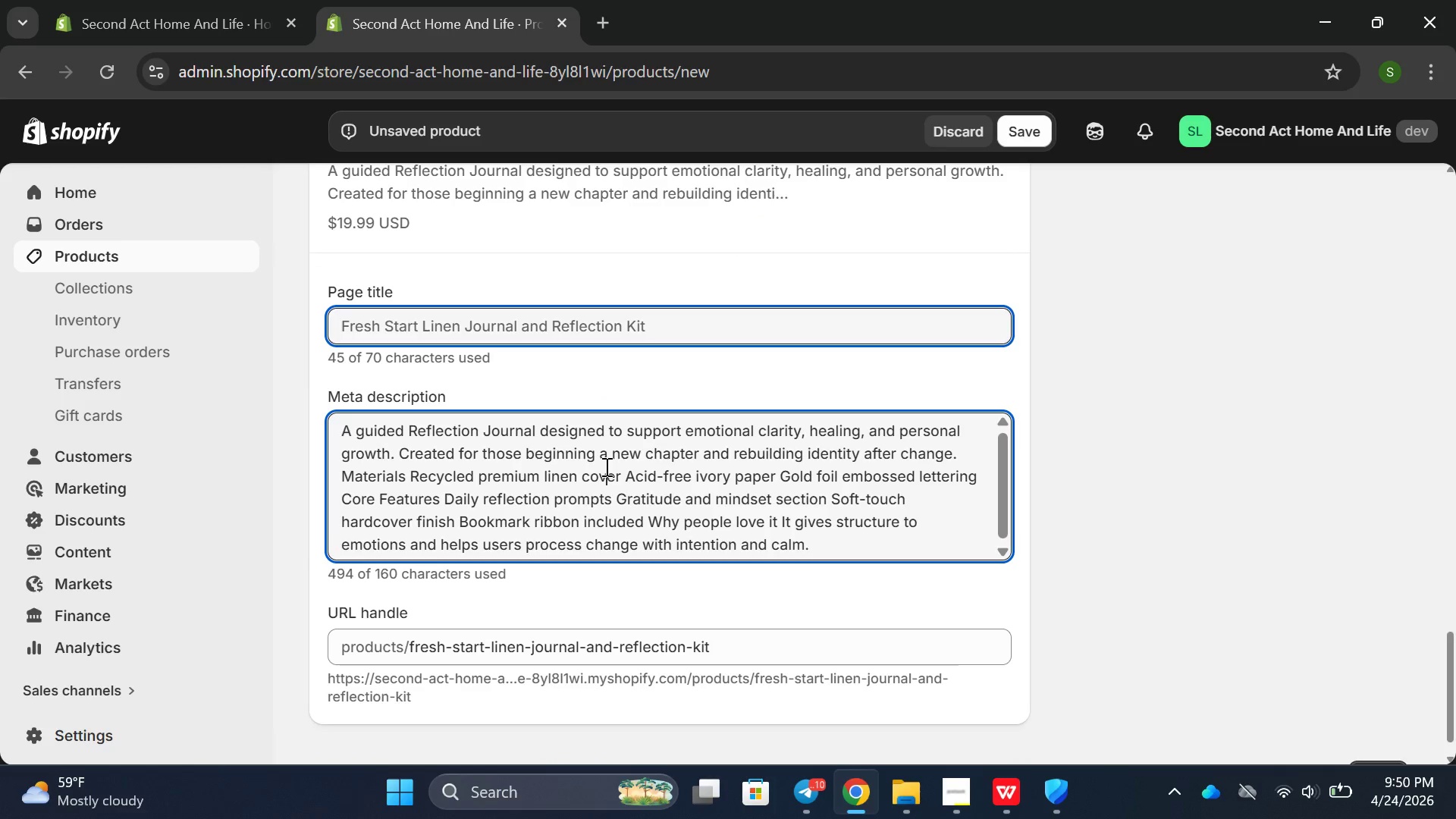 
double_click([605, 466])
 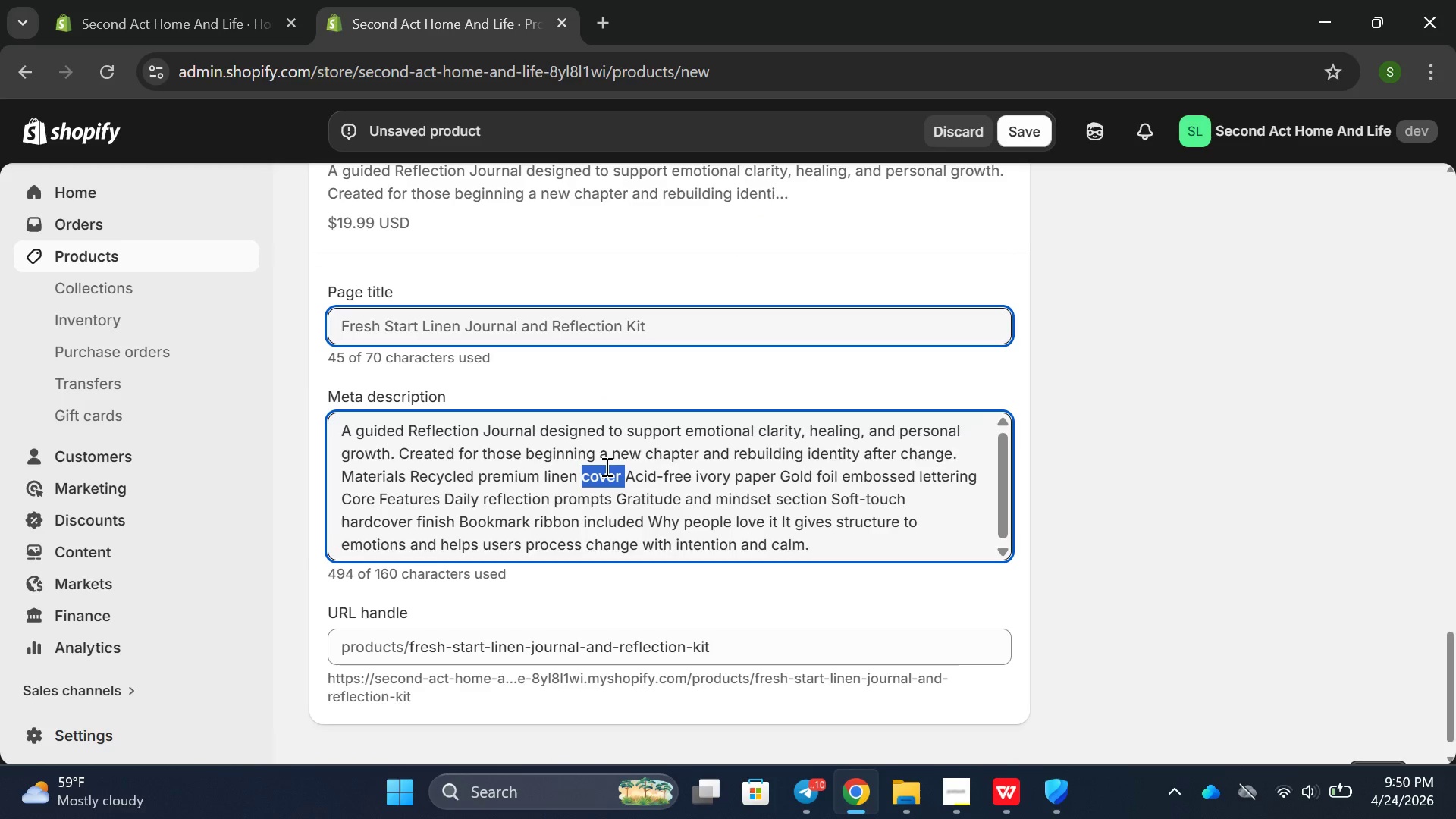 
triple_click([605, 466])
 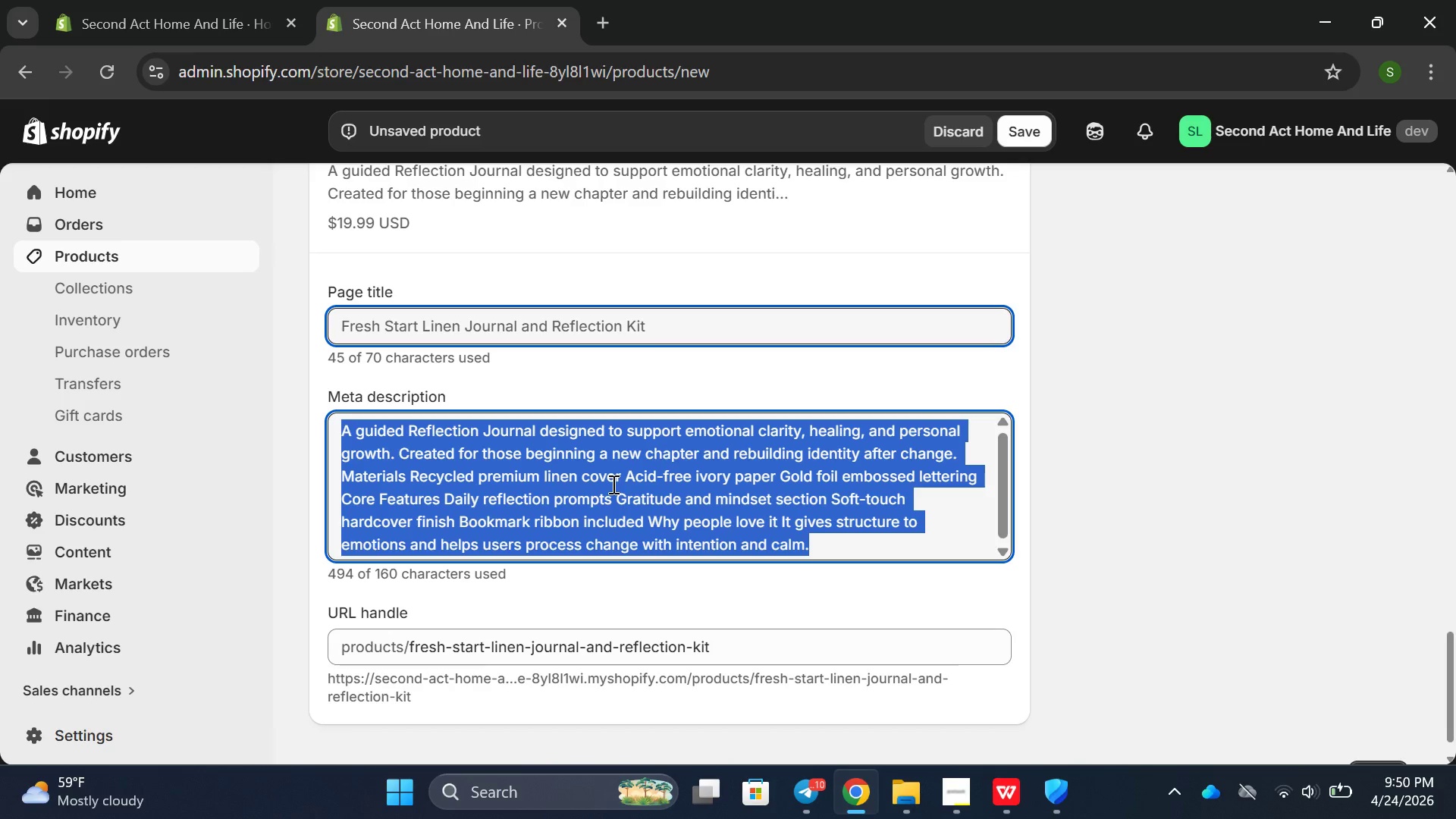 
key(Backspace)
 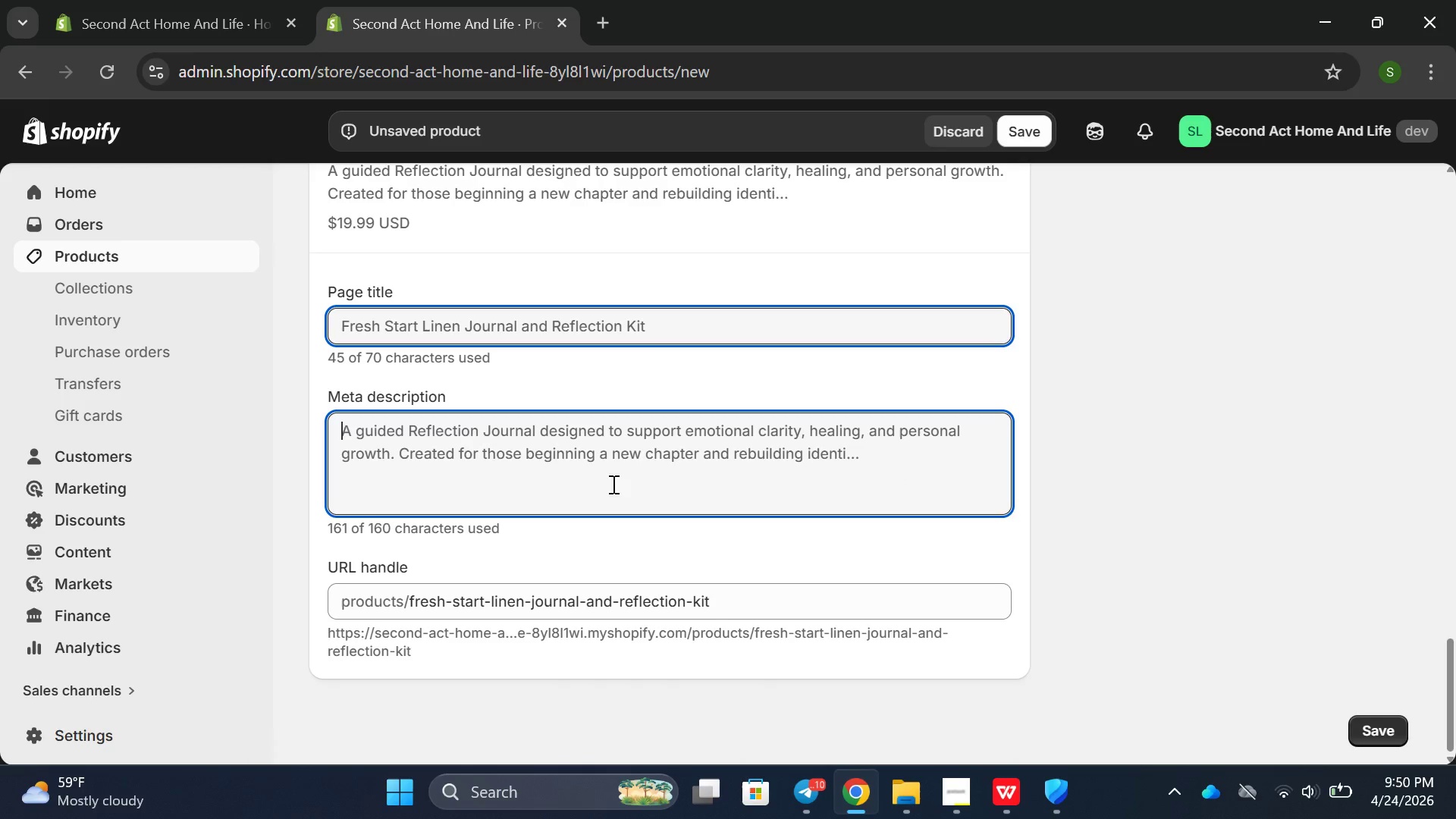 
type(Premiu )
 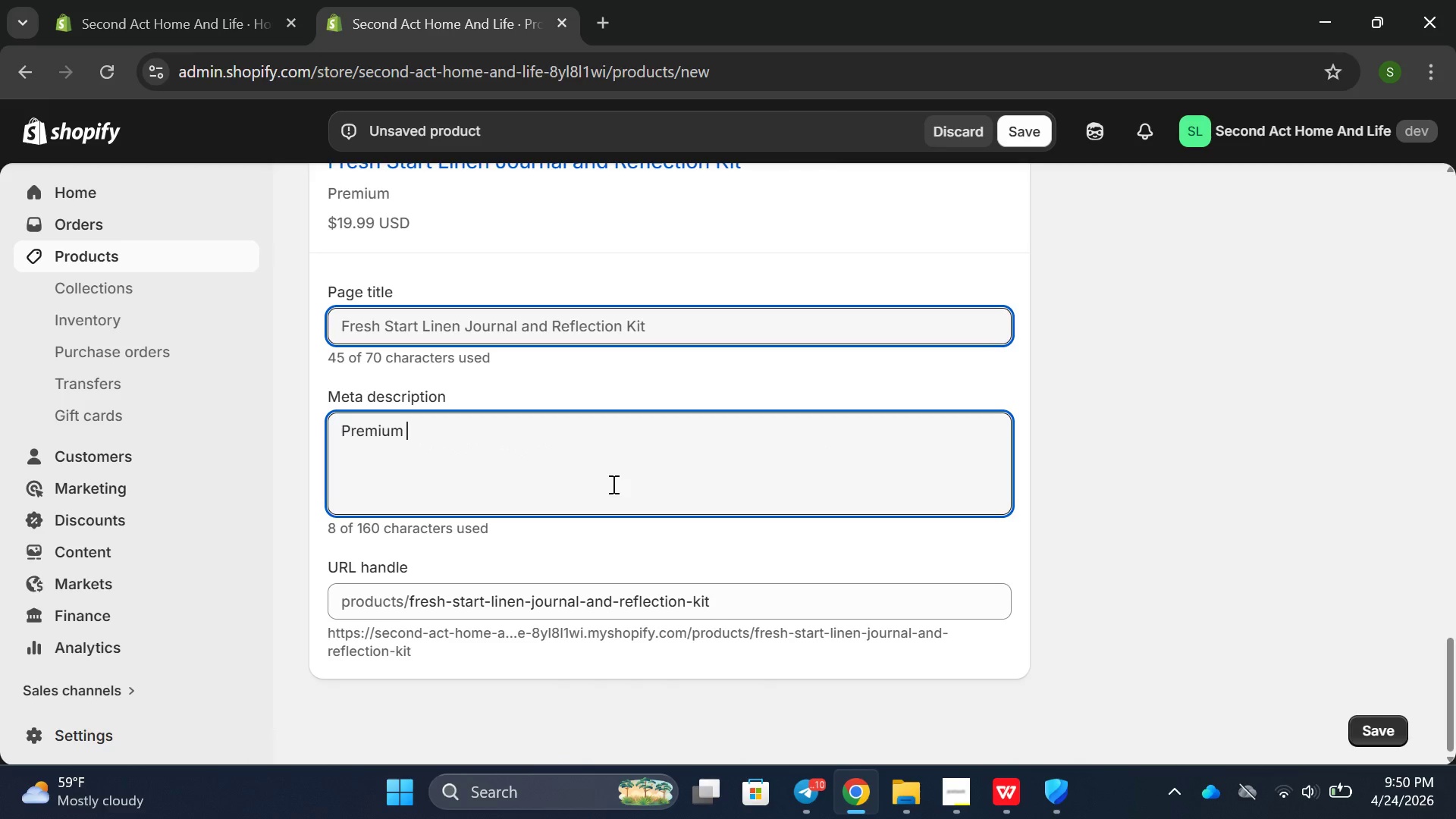 
hold_key(key=M, duration=0.31)
 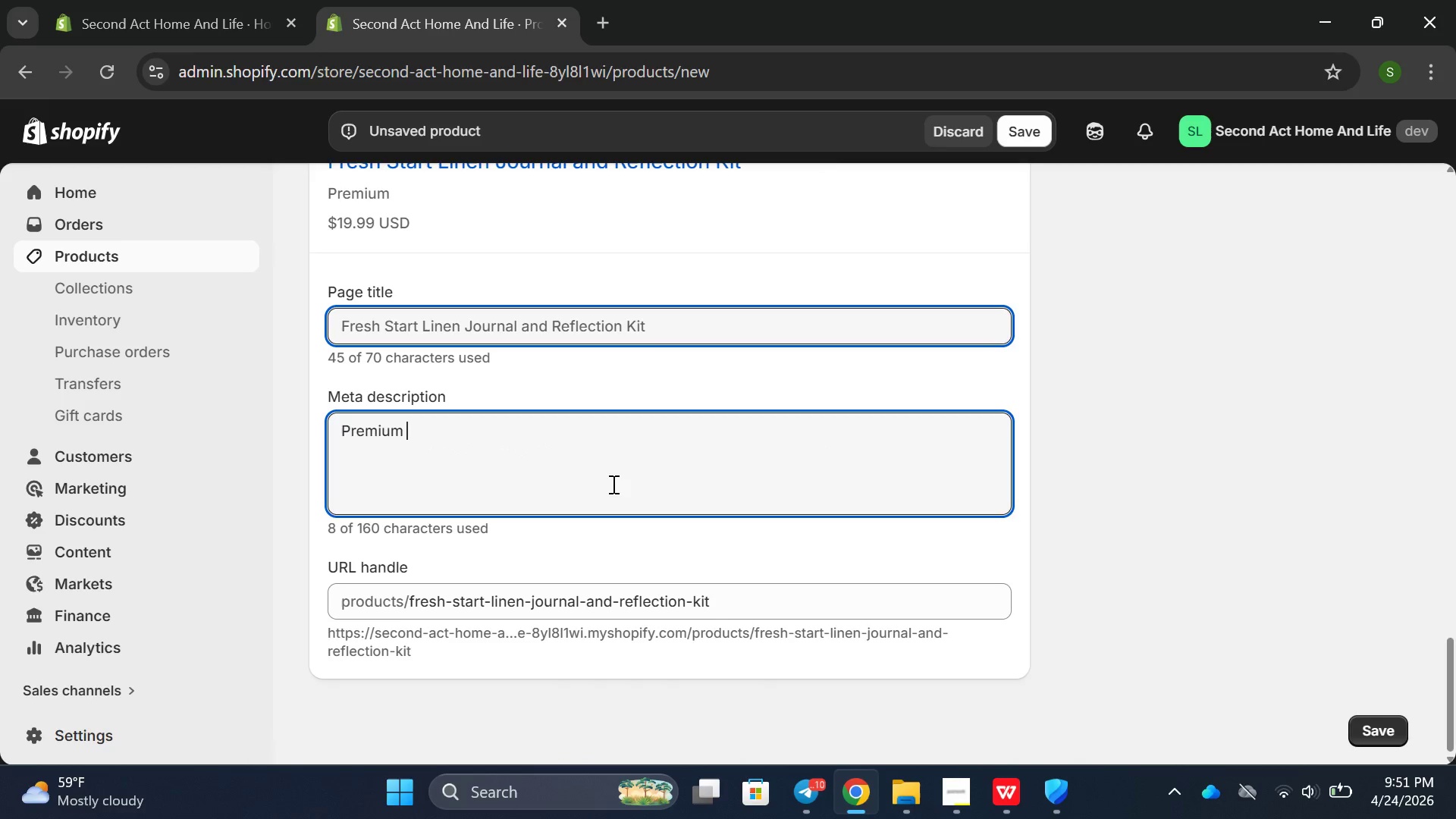 
type(linen reflection Jp)
key(Backspace)
type(p)
key(Backspace)
type(ournal for emotional healing a)
 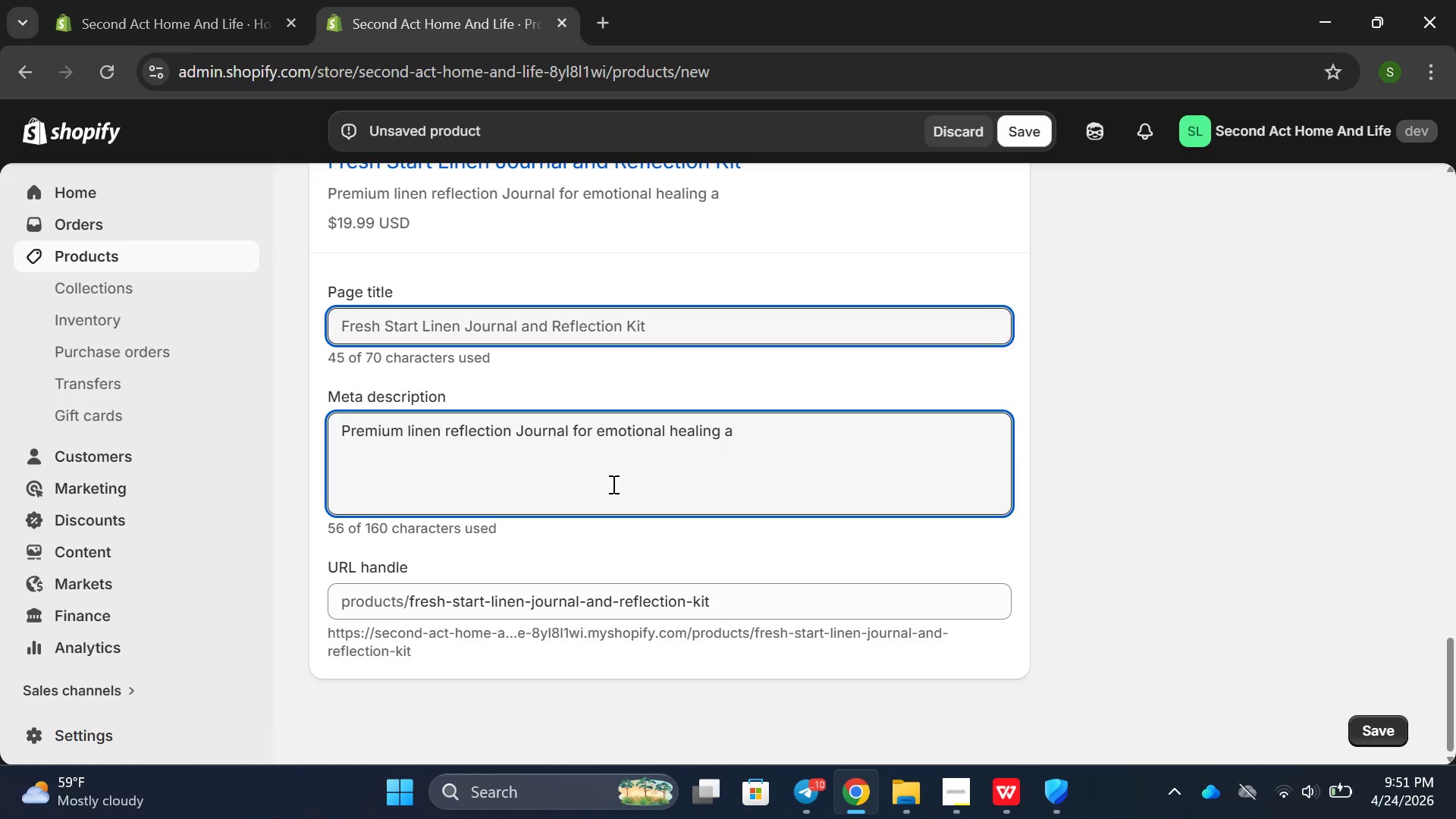 
type(, mi)
key(Backspace)
key(Backspace)
key(Backspace)
key(Backspace)
key(Backspace)
key(Backspace)
type(, mindg)
key(Backspace)
type(fulness and life transition )
key(Backspace)
type(. DEsig)
key(Backspace)
key(Backspace)
key(Backspace)
key(Backspace)
type(esigned fro )
key(Backspace)
key(Backspace)
key(Backspace)
type(or personal grou)
key(Backspace)
type(wth and fresh tarts.)
 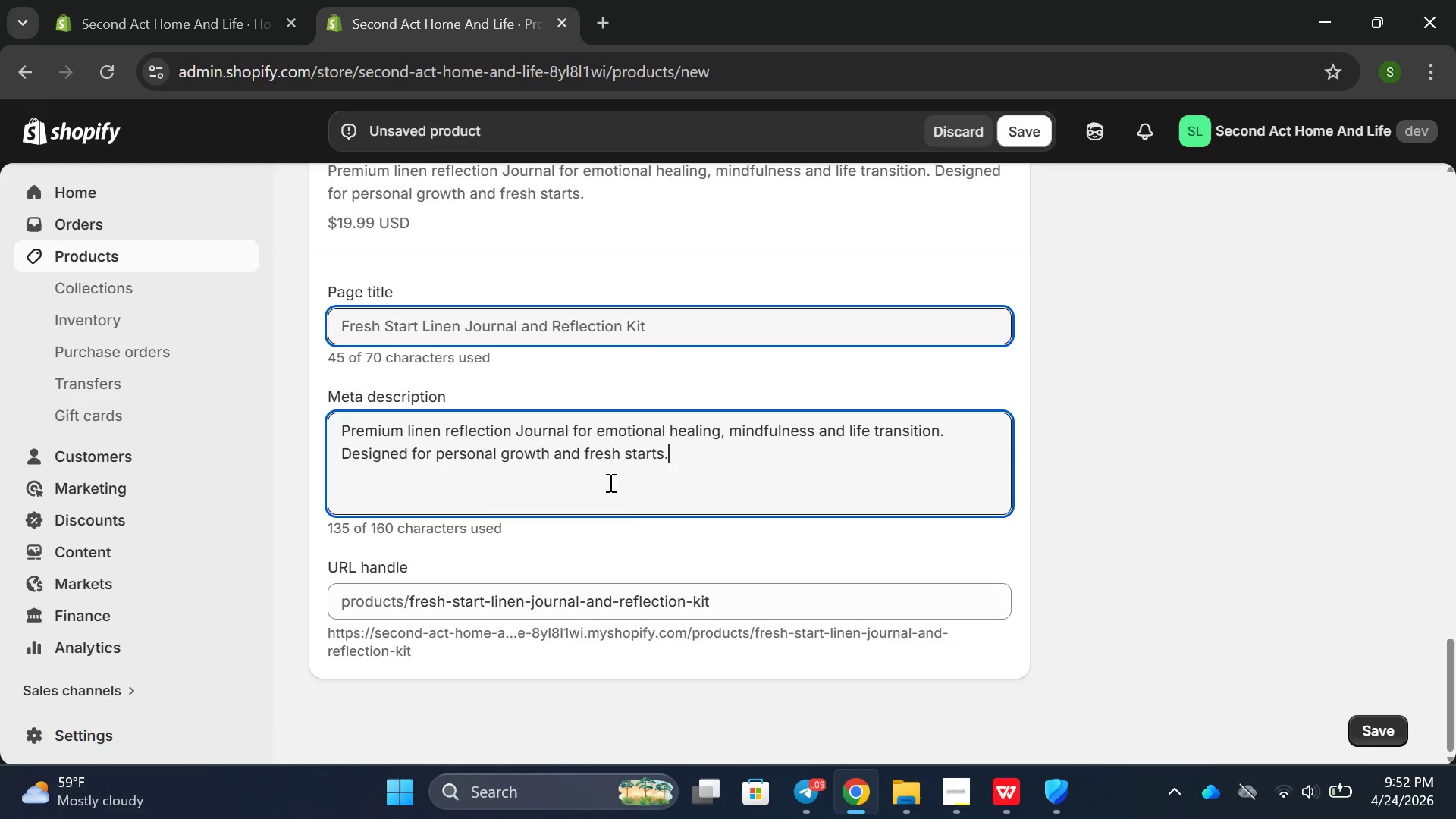 
wait(7.78)
 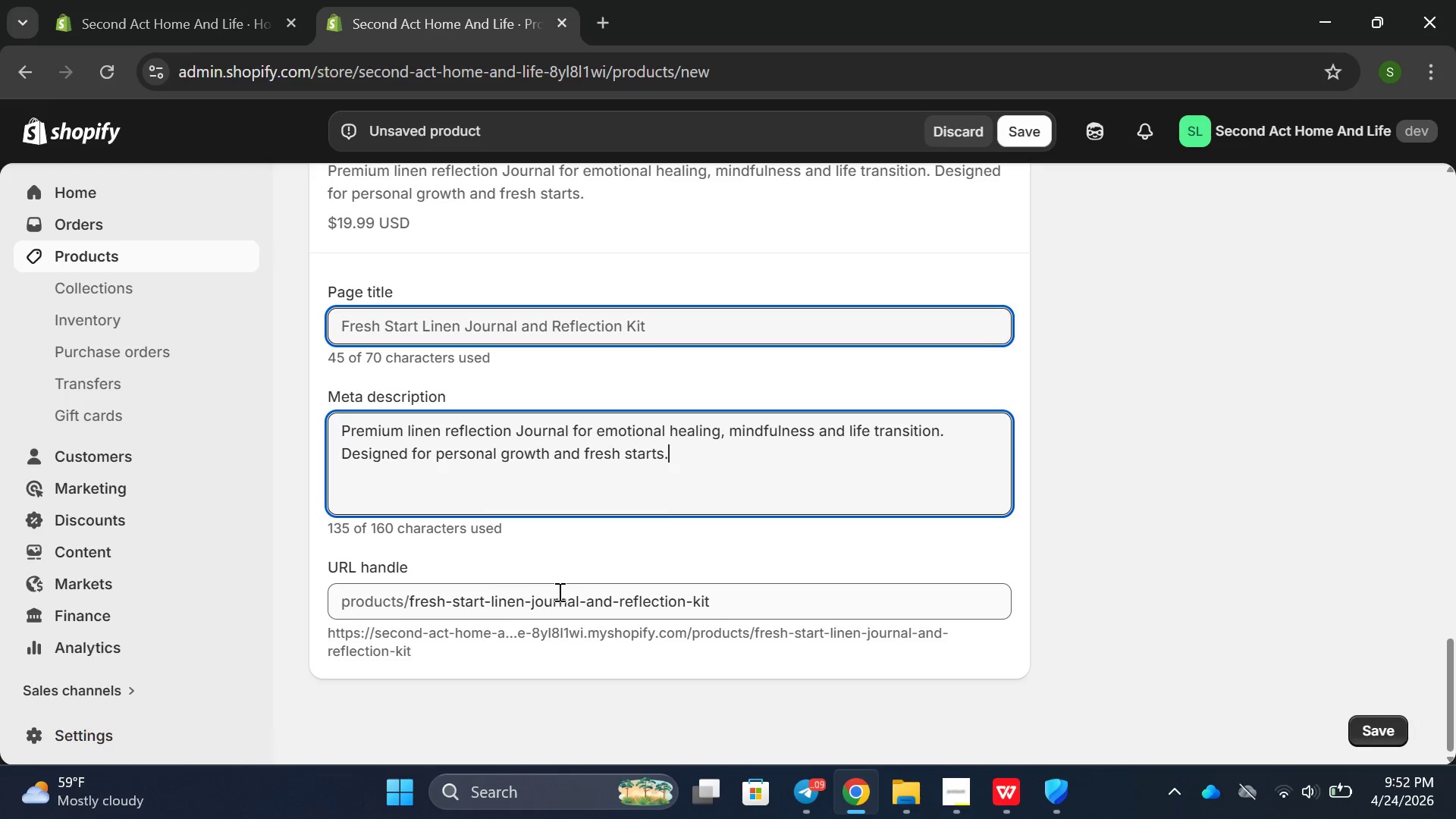 
left_click_drag(start_coordinate=[487, 601], to_coordinate=[416, 601])
 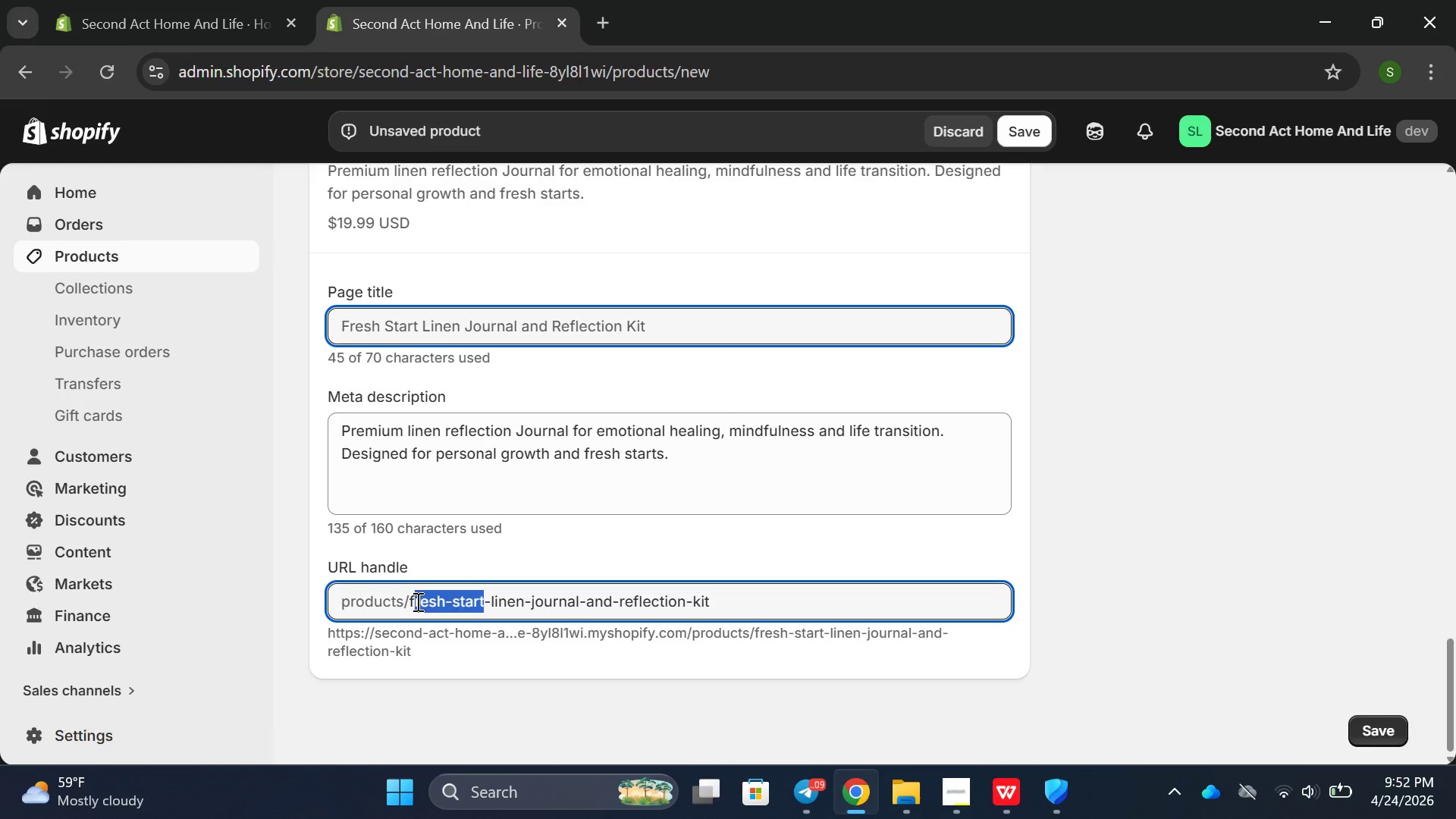 
key(Backspace)
 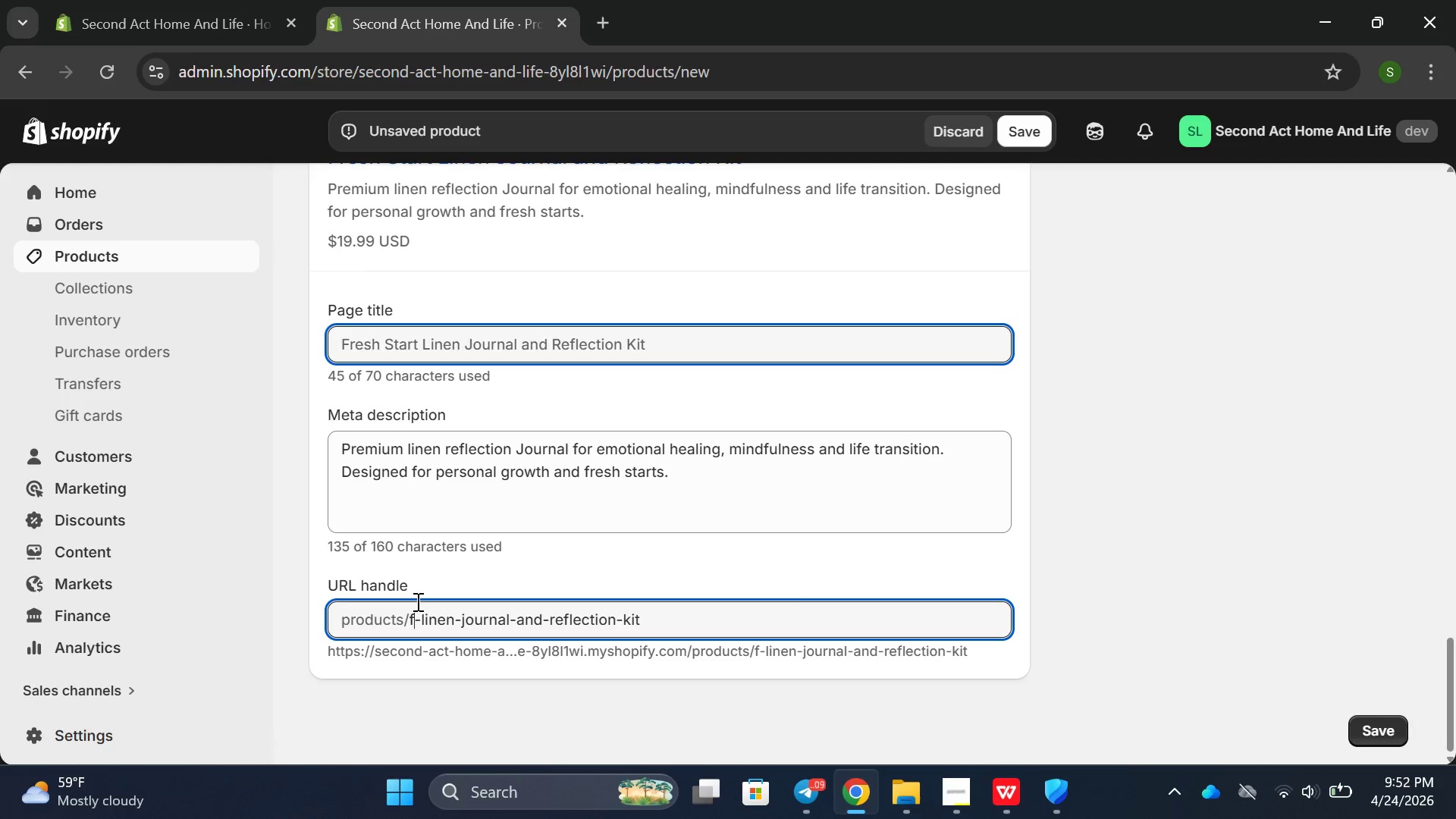 
key(ArrowRight)
 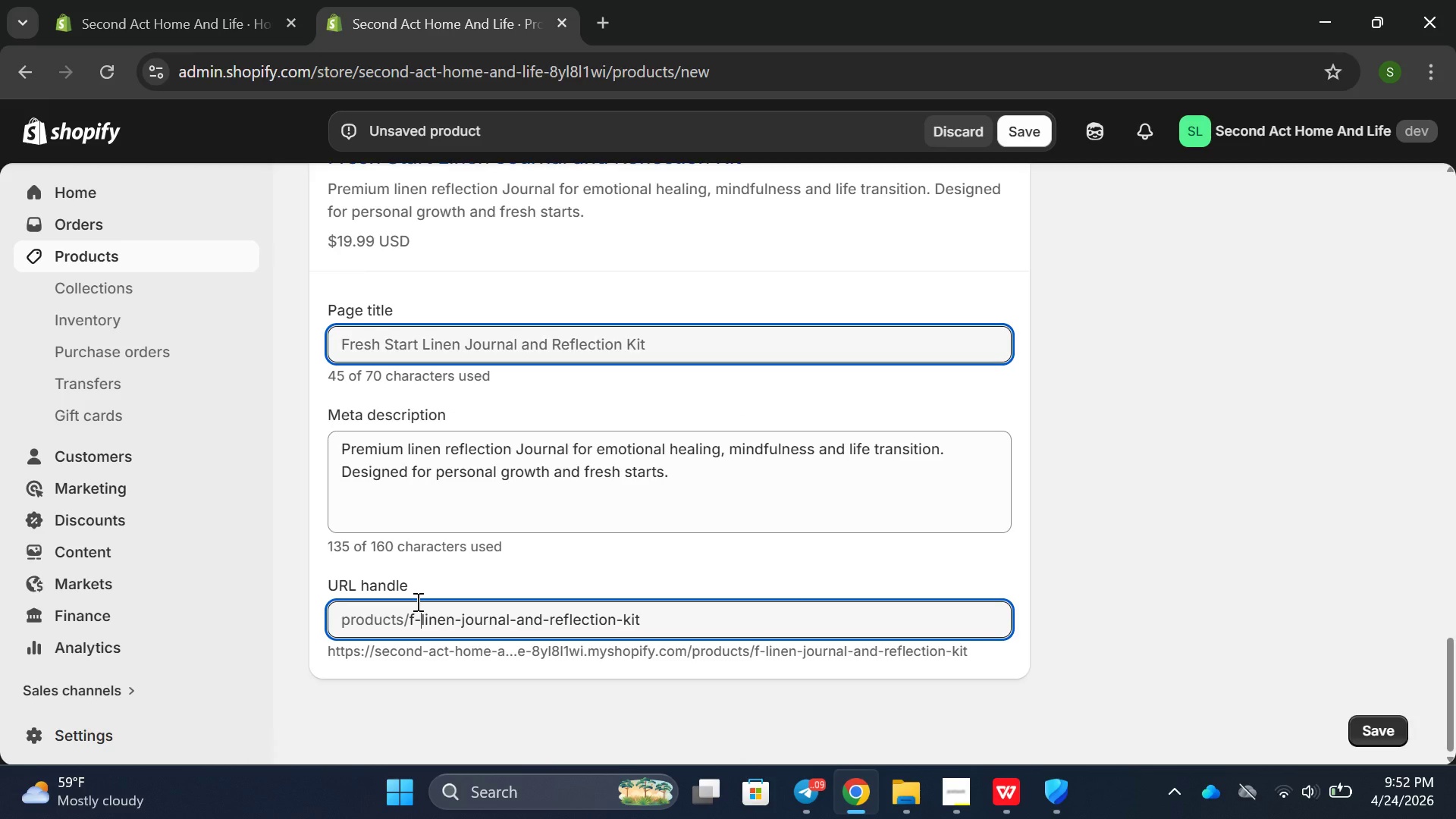 
key(Backspace)
 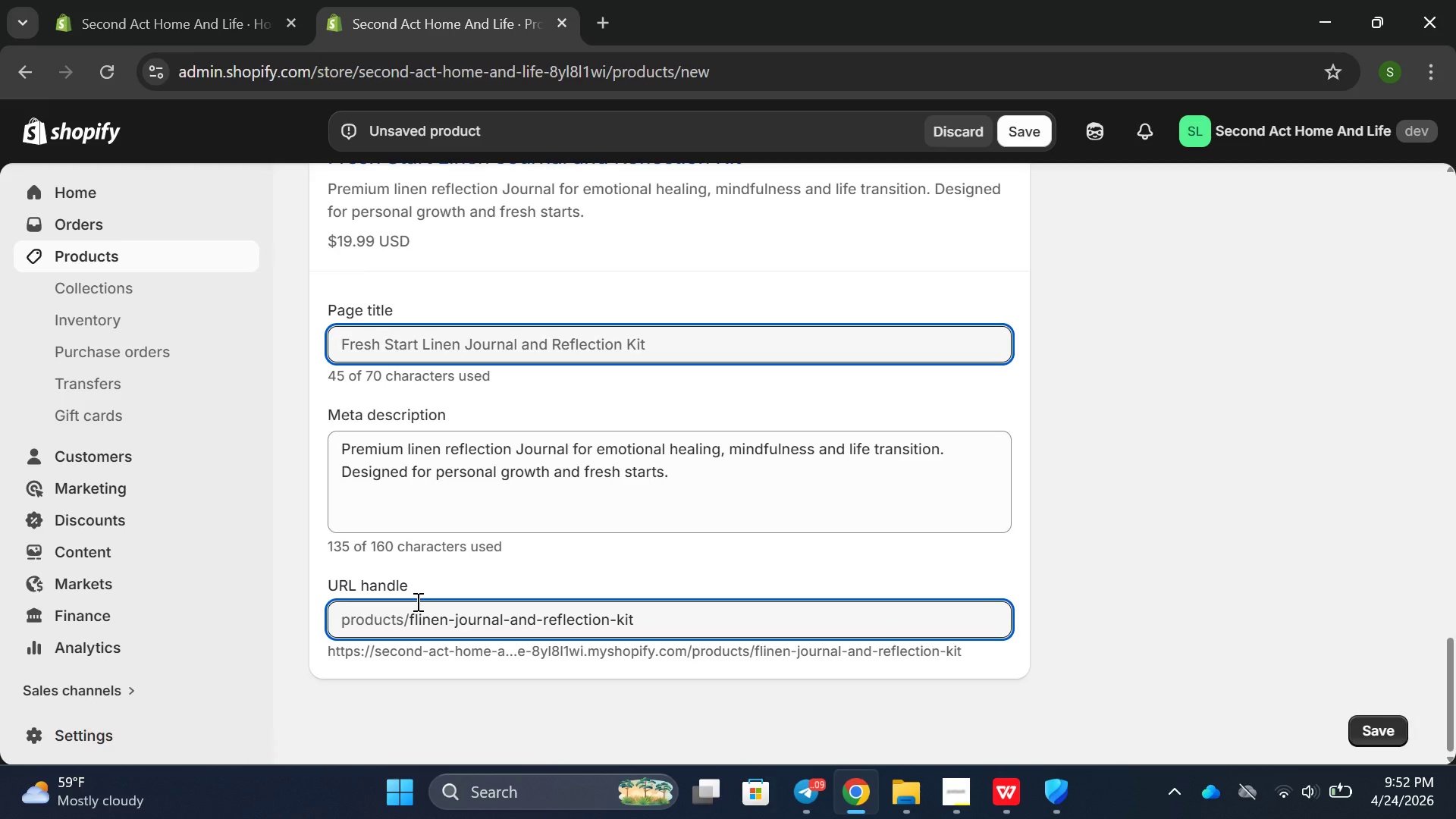 
key(Backspace)
 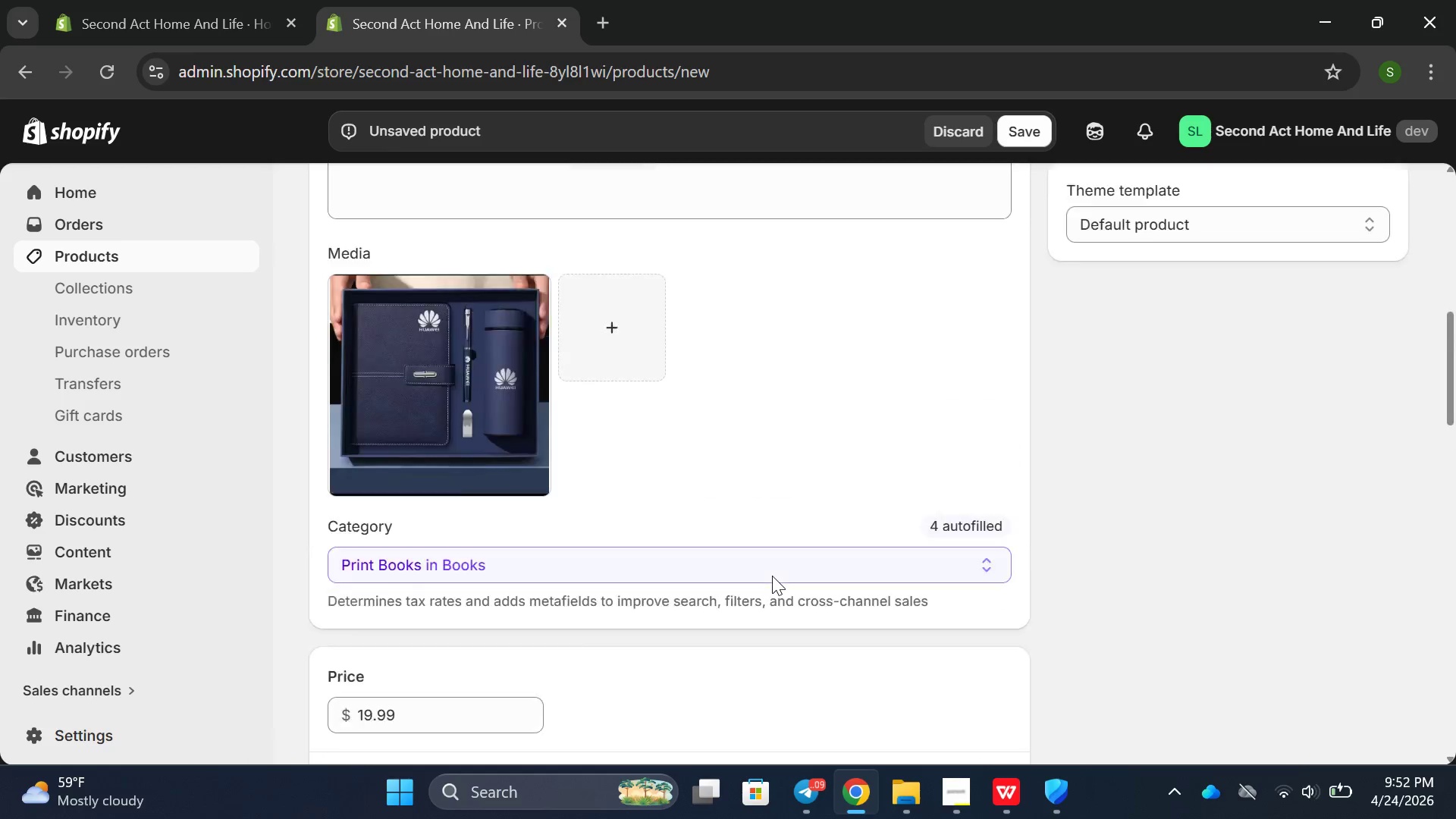 
wait(5.42)
 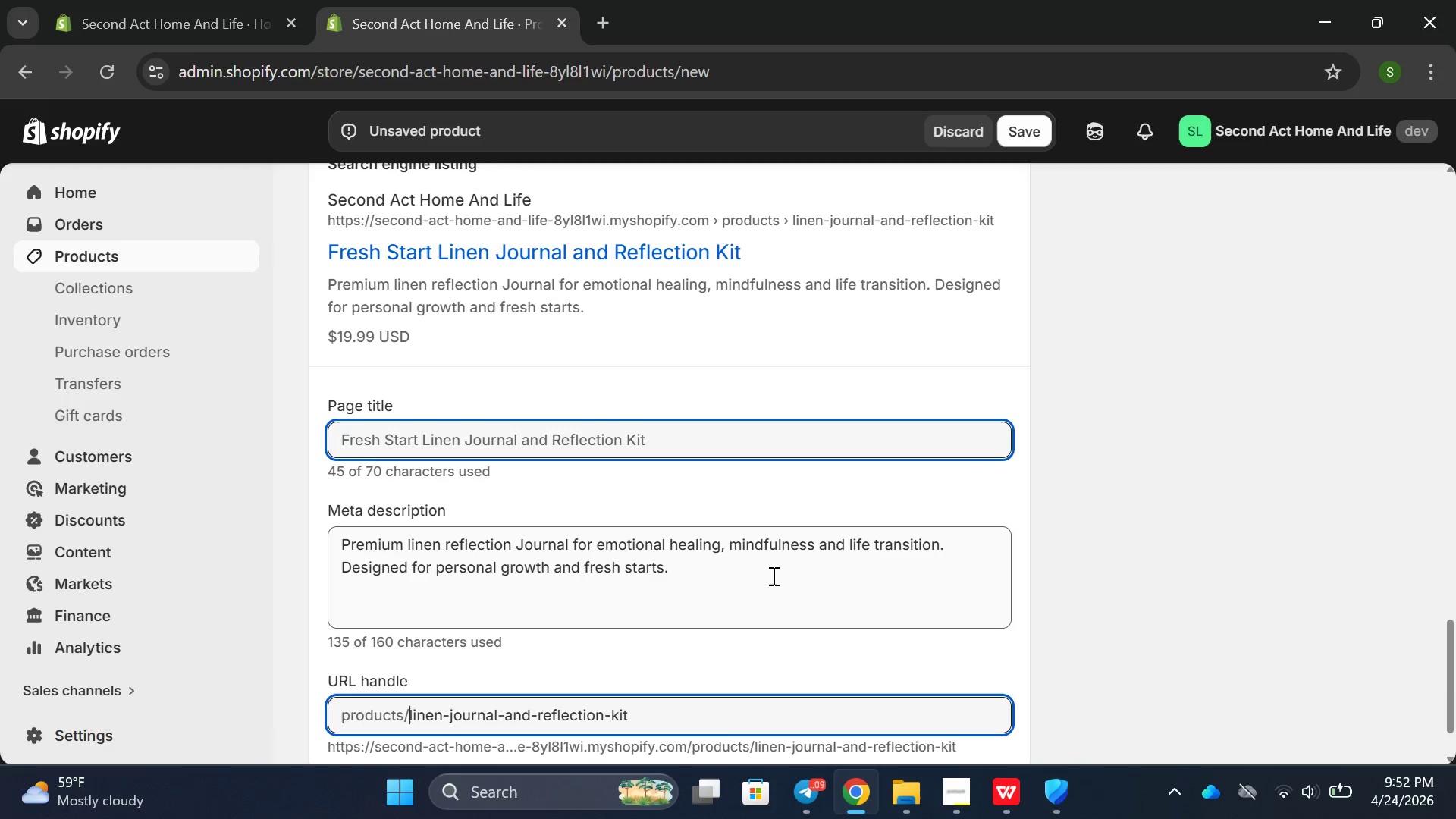 
left_click([1159, 368])
 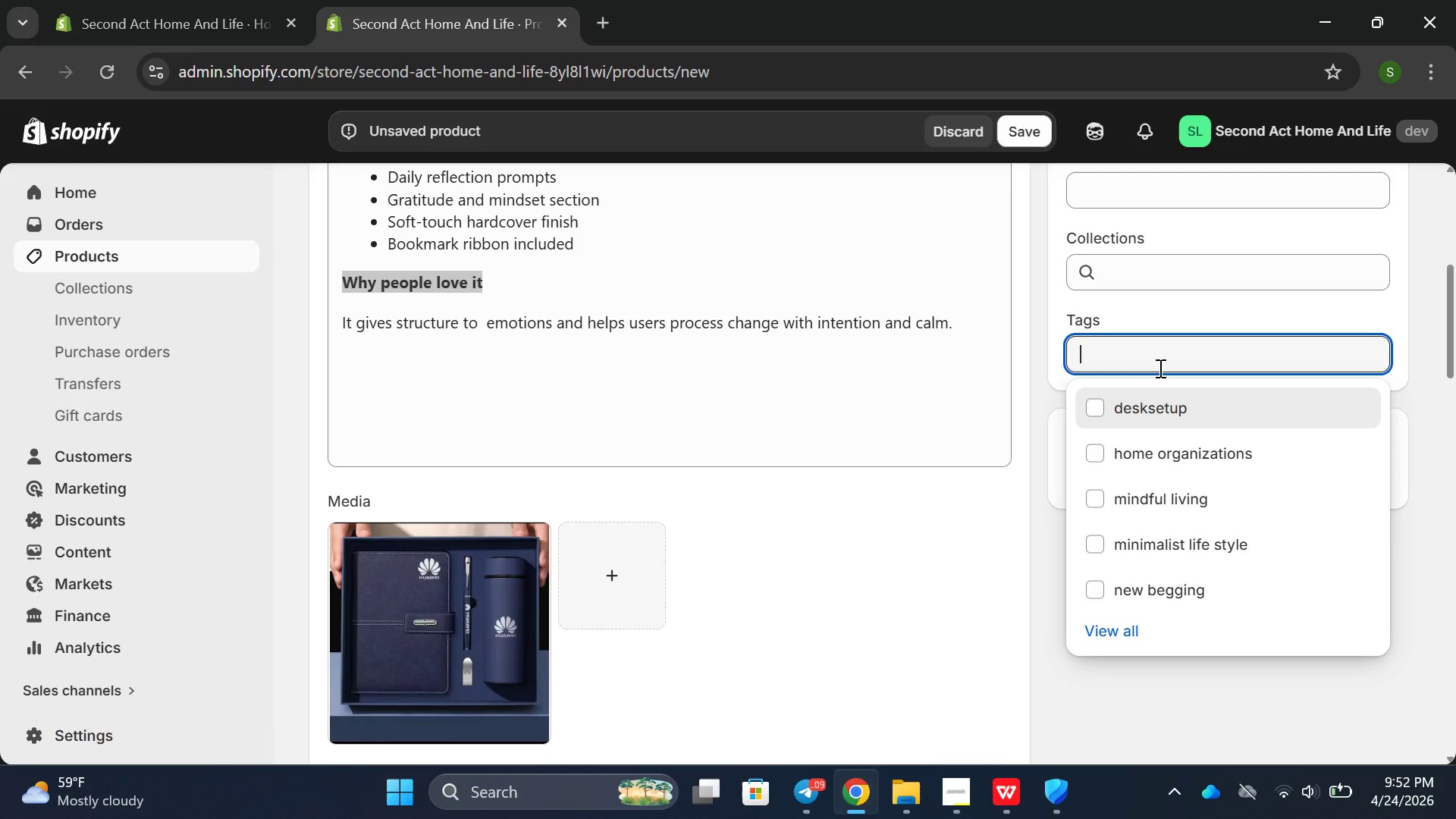 
type(Journaling, selfgrouth)
key(Backspace)
key(Backspace)
key(Backspace)
type(with)
key(Backspace)
key(Backspace)
key(Backspace)
type(th, healing h)
key(Backspace)
type(journey)
 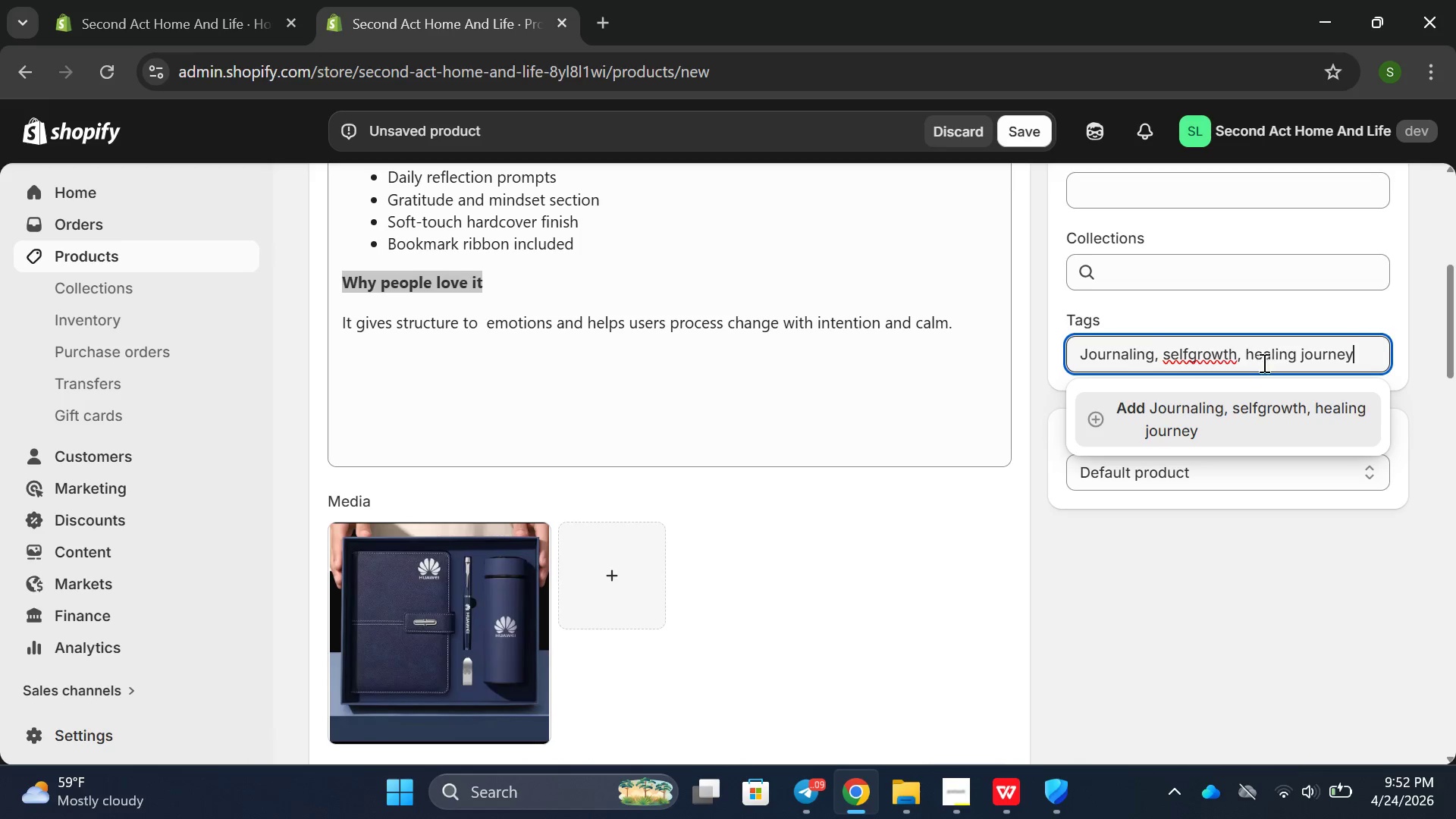 
wait(6.34)
 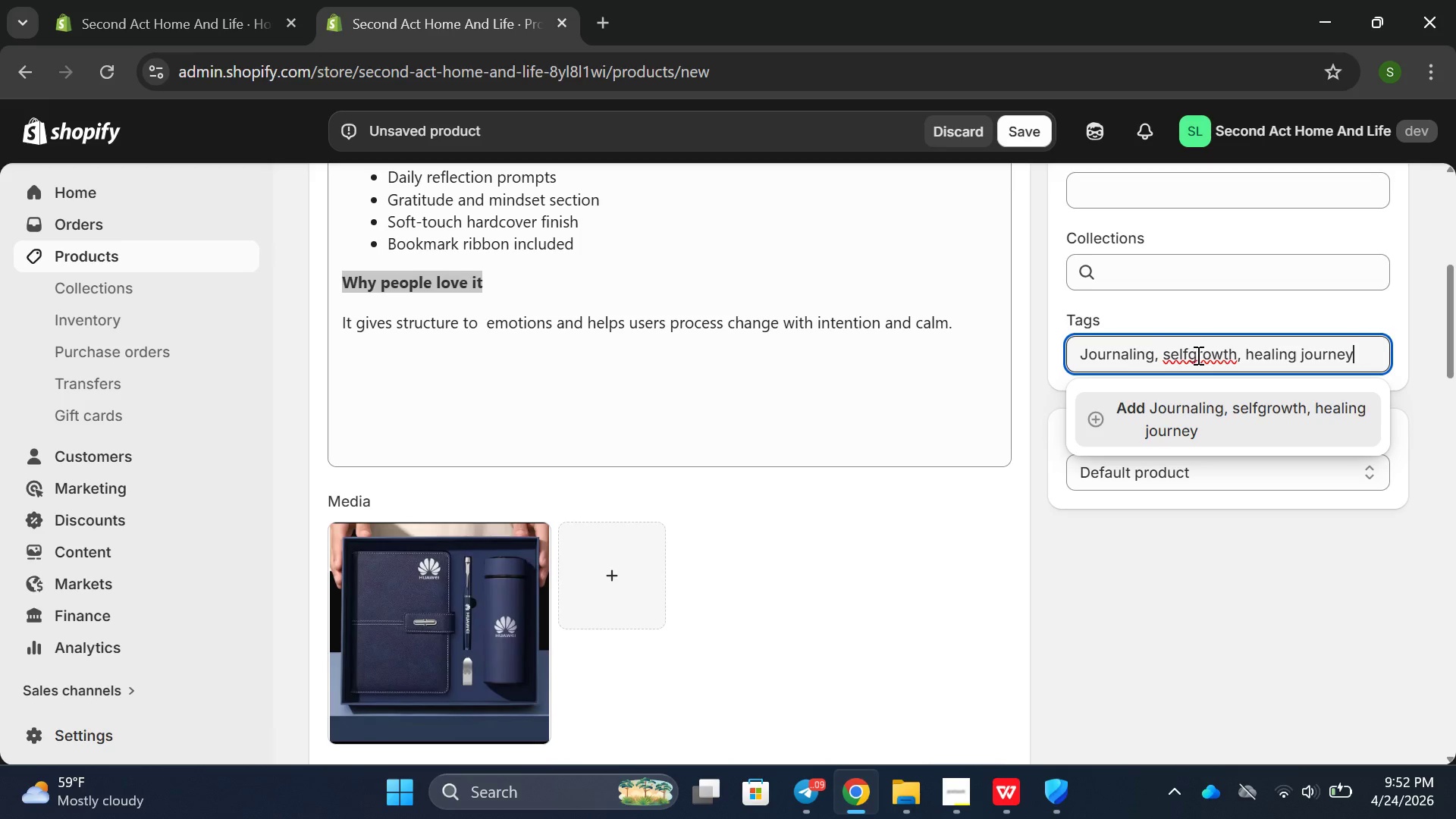 
left_click([1244, 353])
 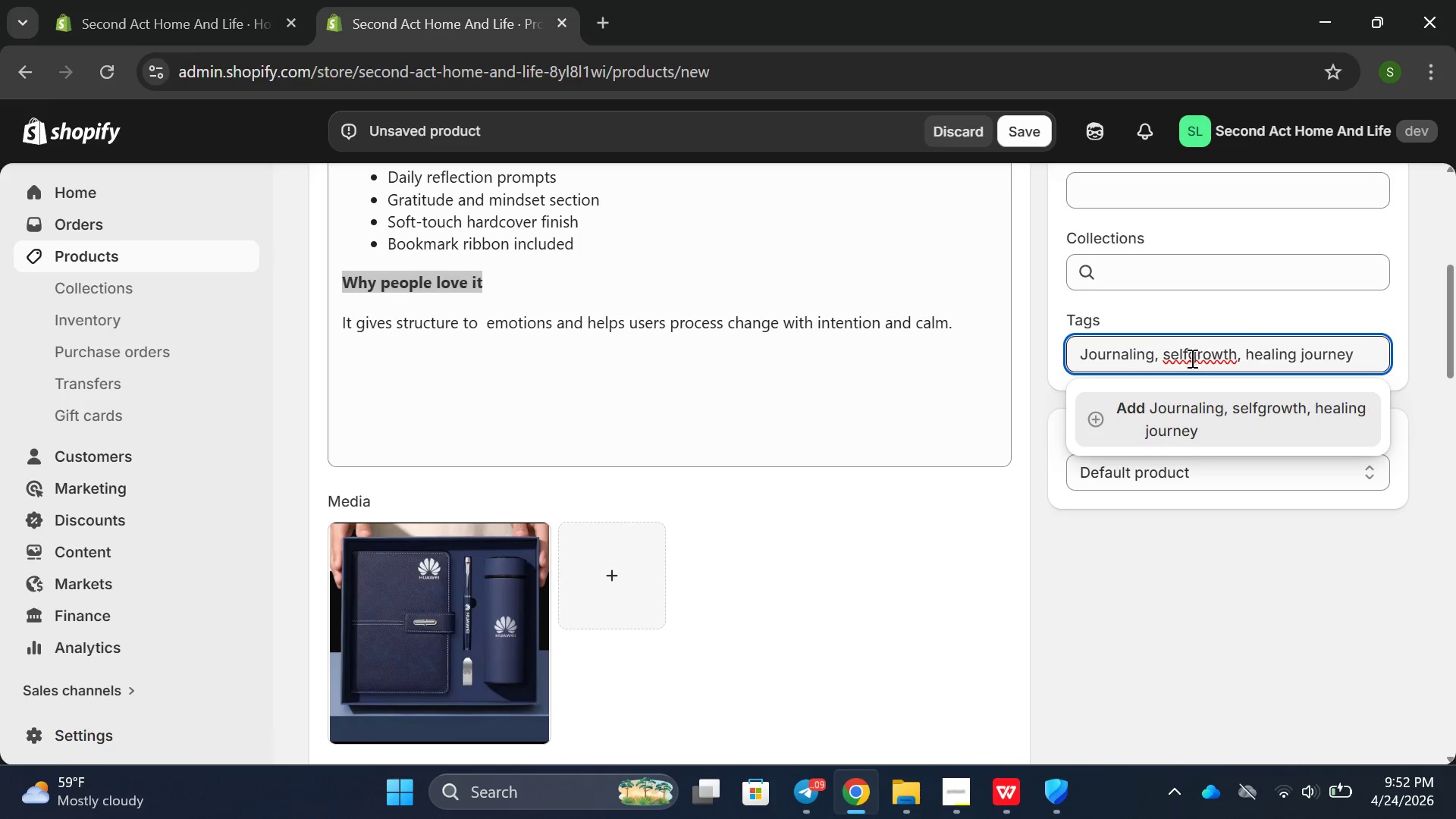 
wait(5.14)
 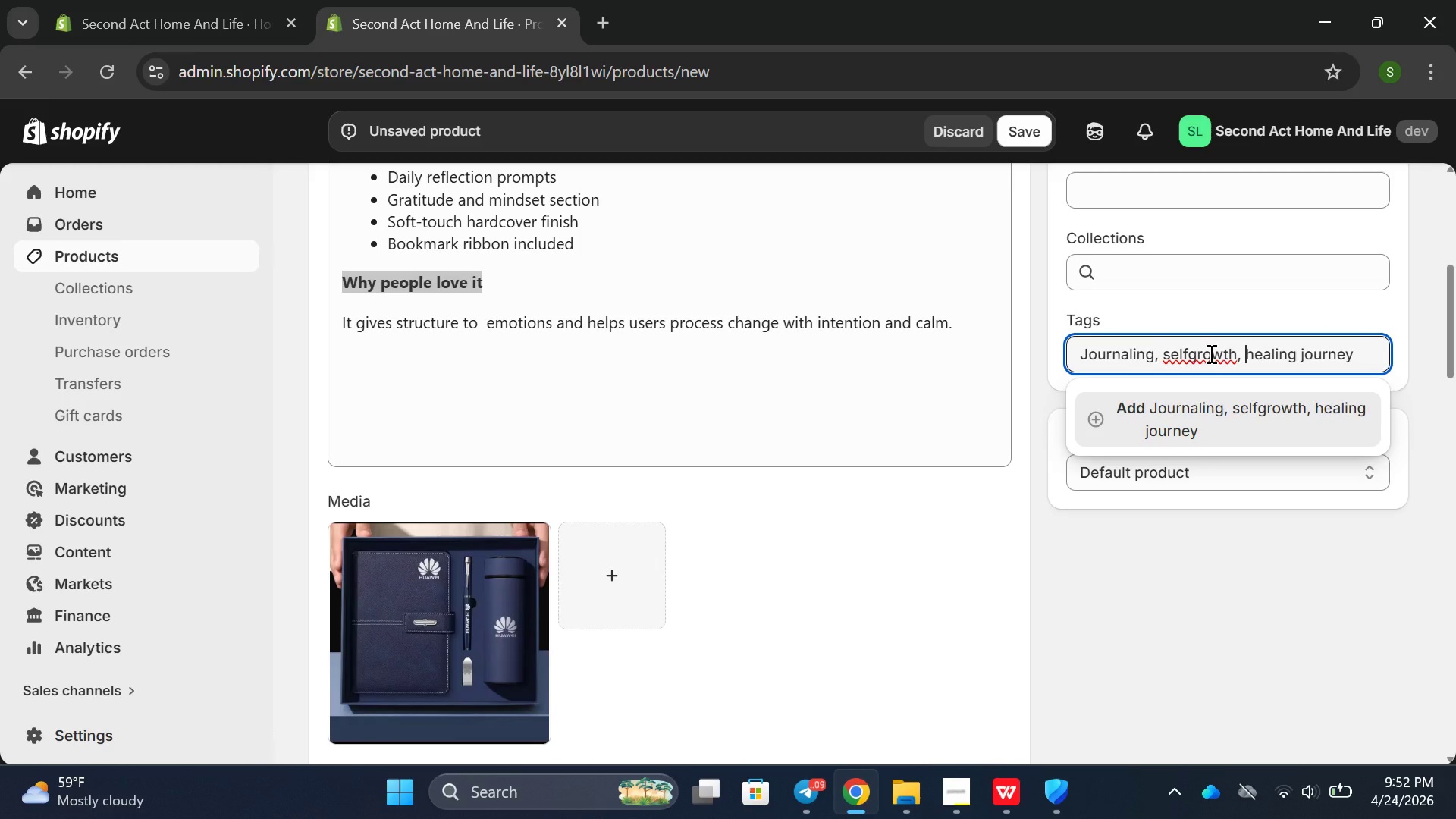 
double_click([1203, 354])
 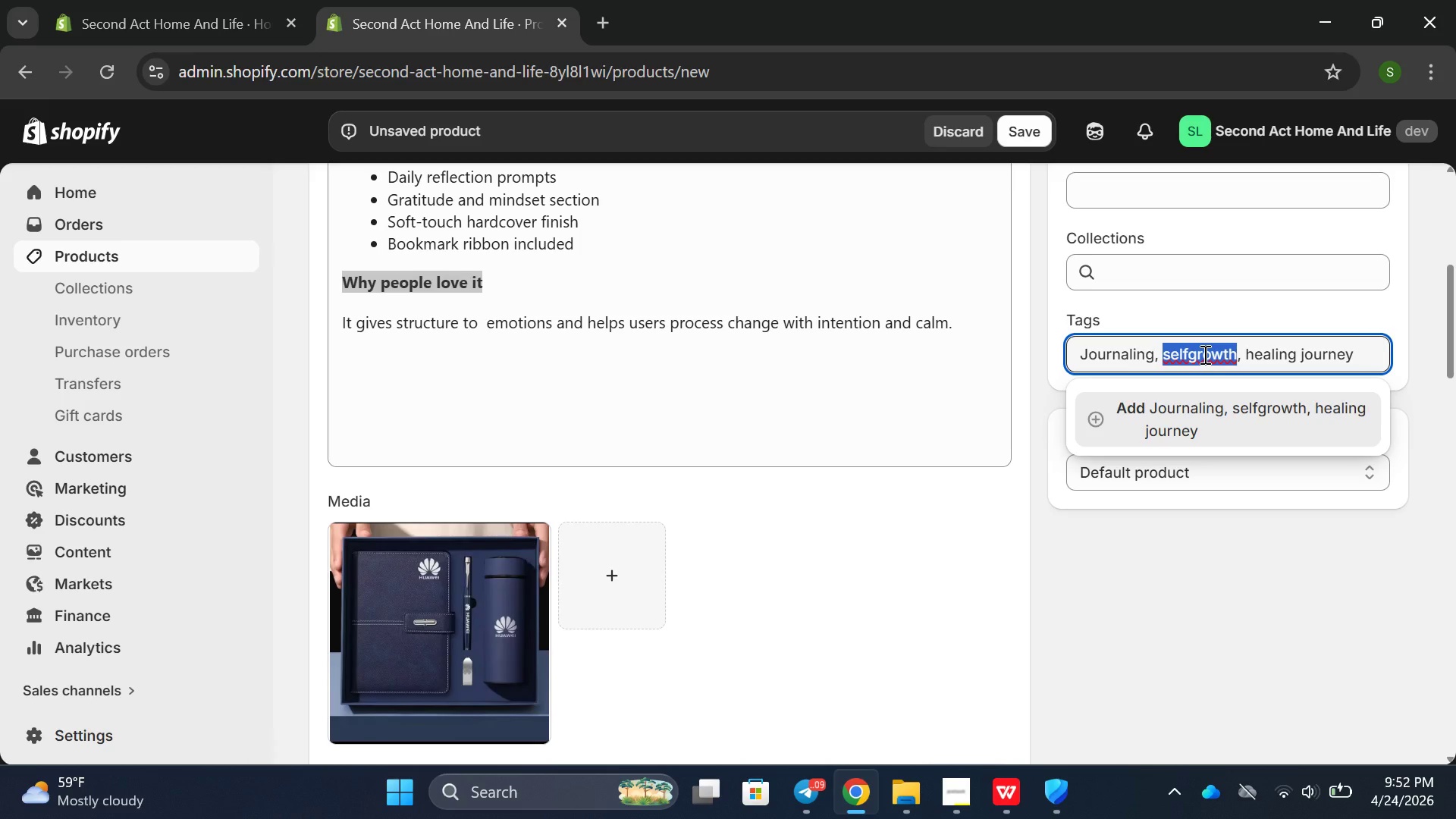 
type(selfgrowth)
 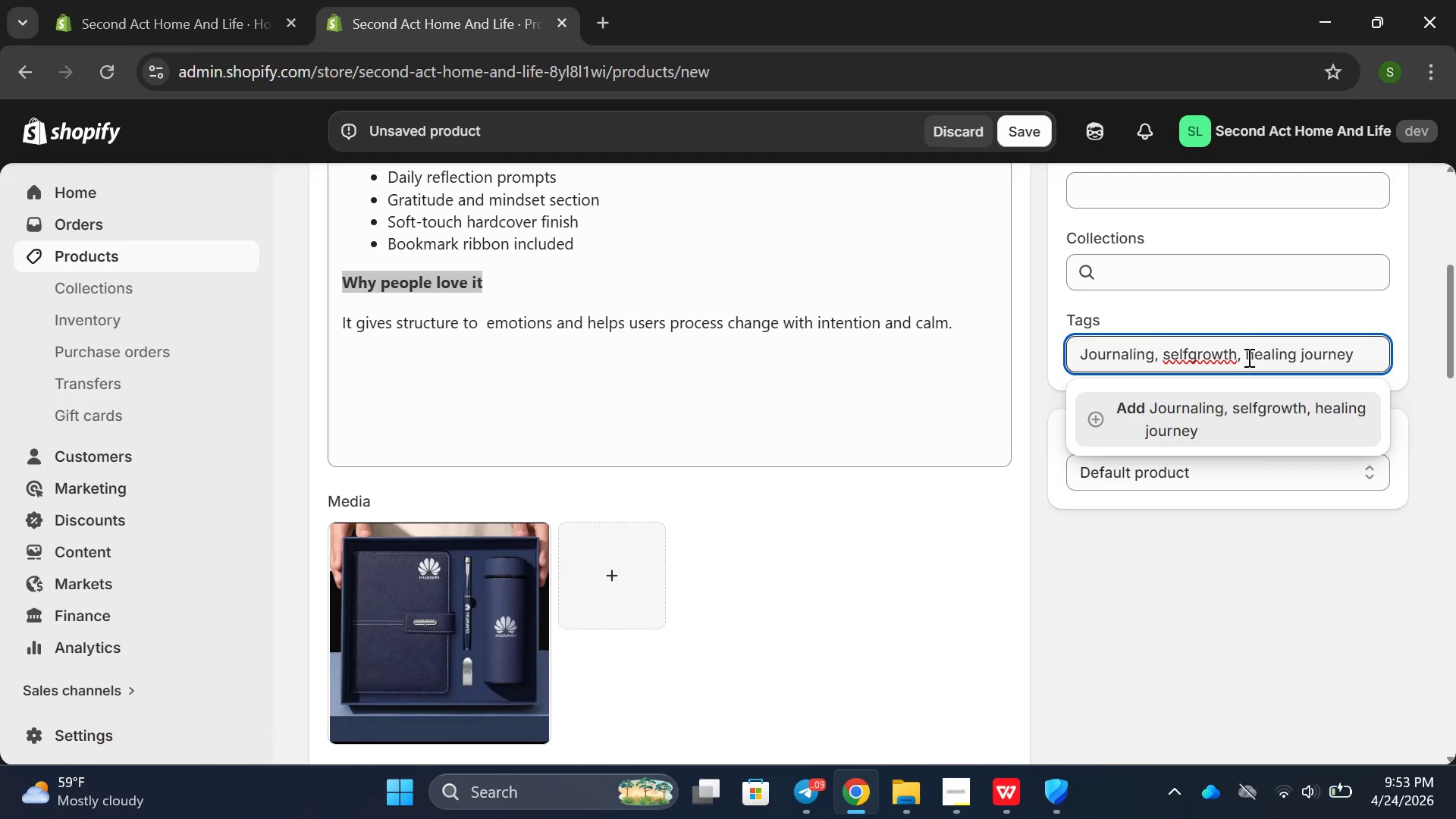 
left_click([1192, 359])
 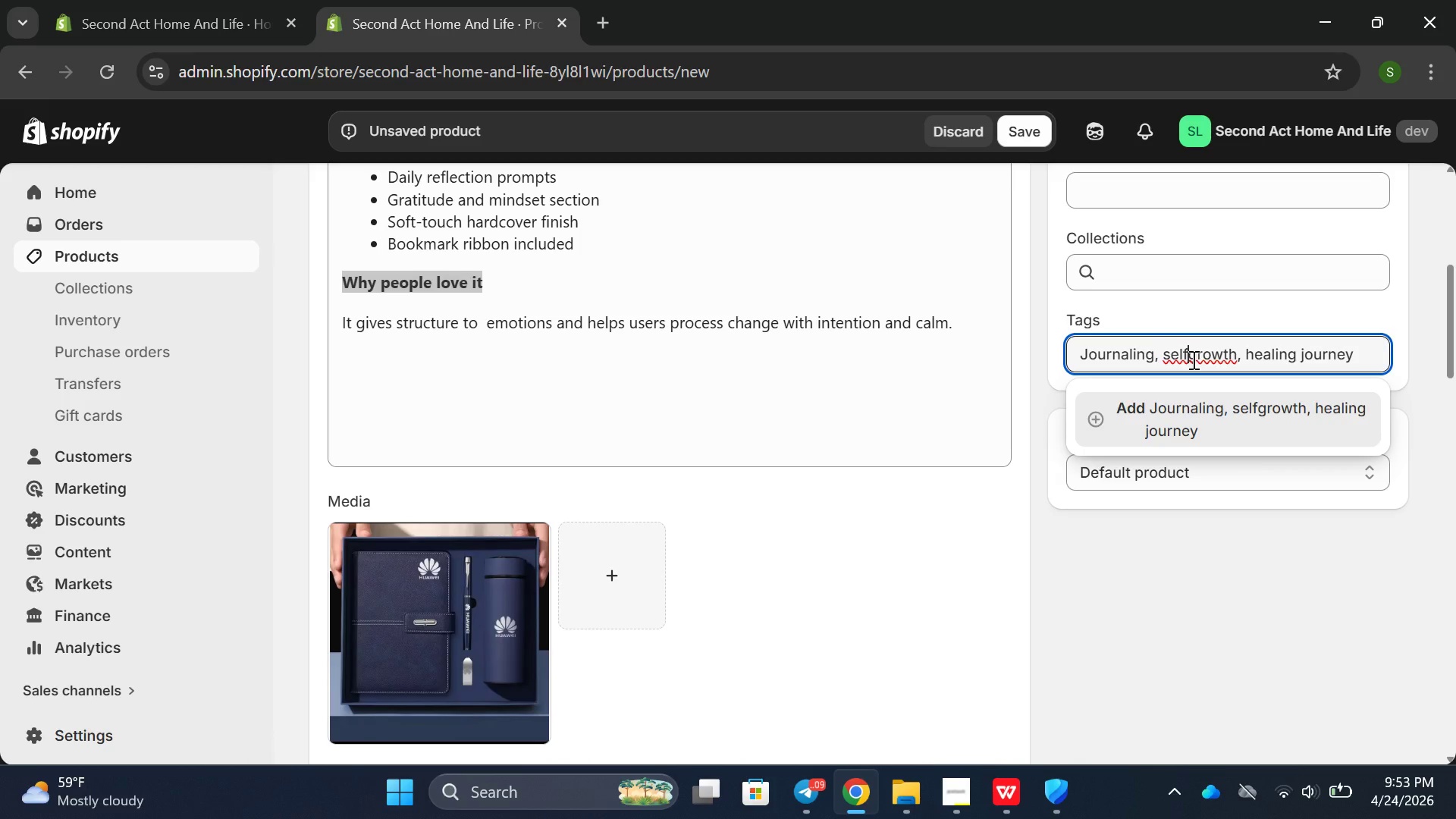 
key(Space)
 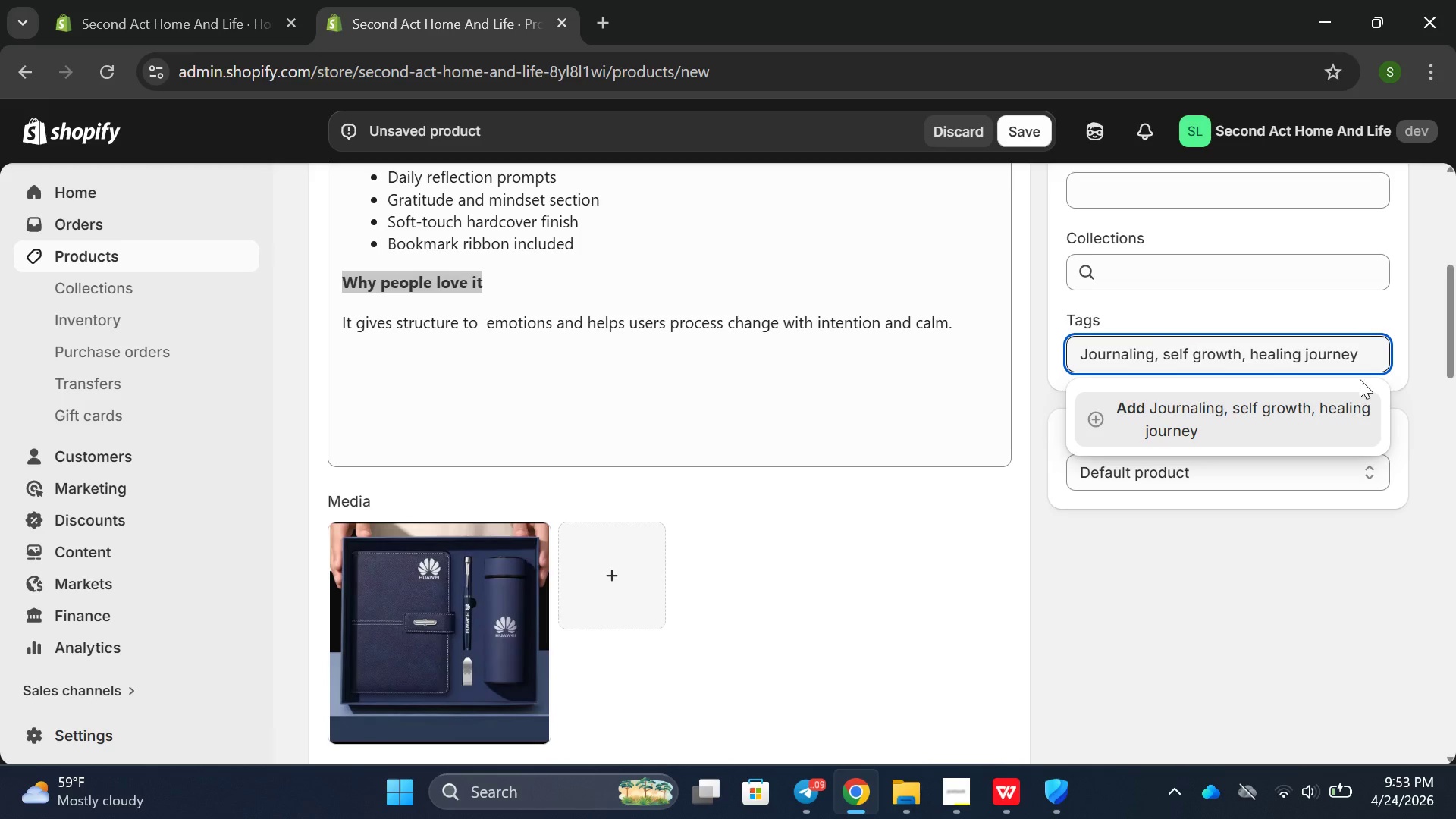 
left_click([1371, 353])
 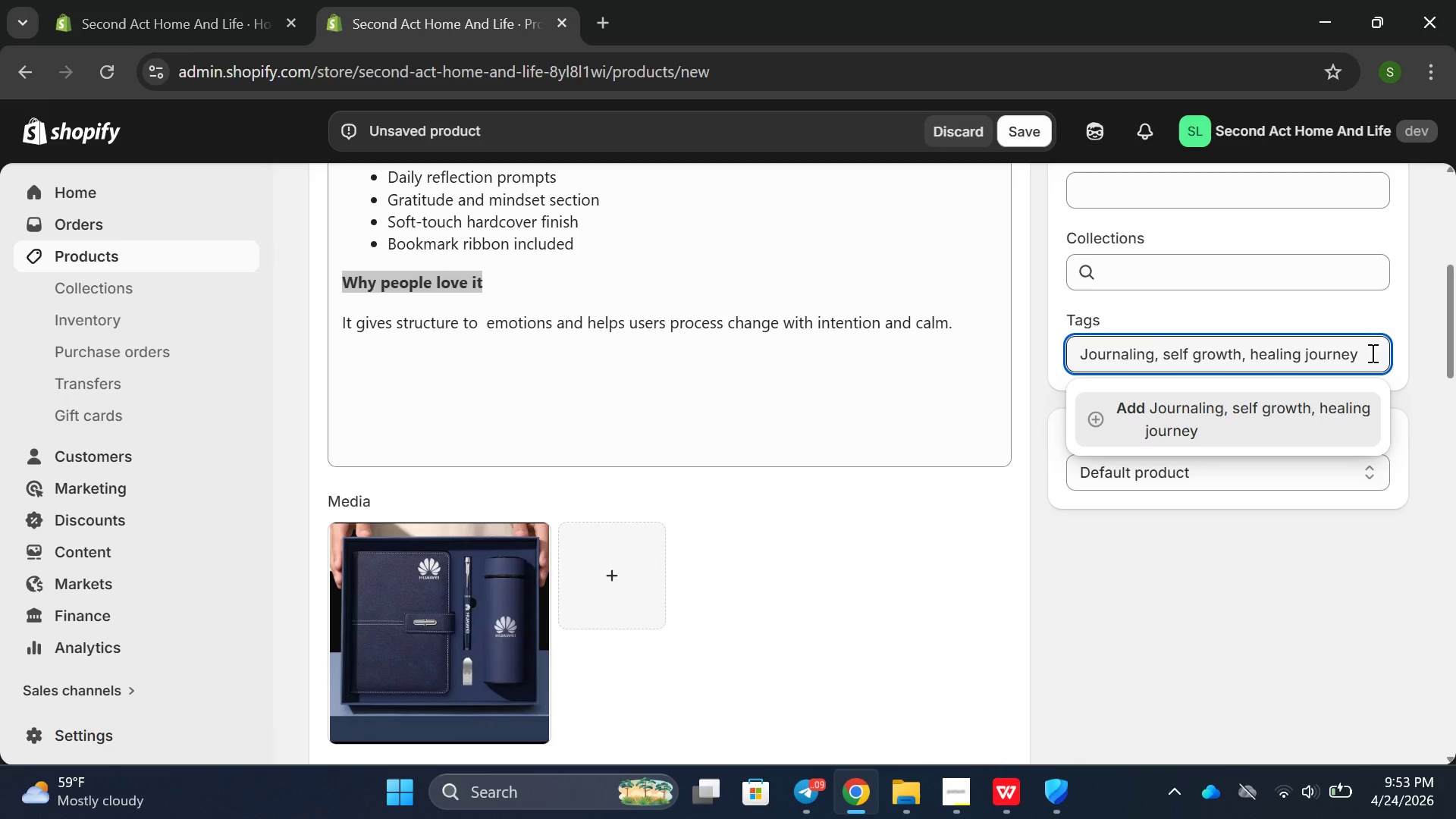 
type(, mindfulness )
key(Backspace)
type(, new beign)
key(Backspace)
key(Backspace)
key(Backspace)
type(ginnings, refe)
key(Backspace)
type(lection)
 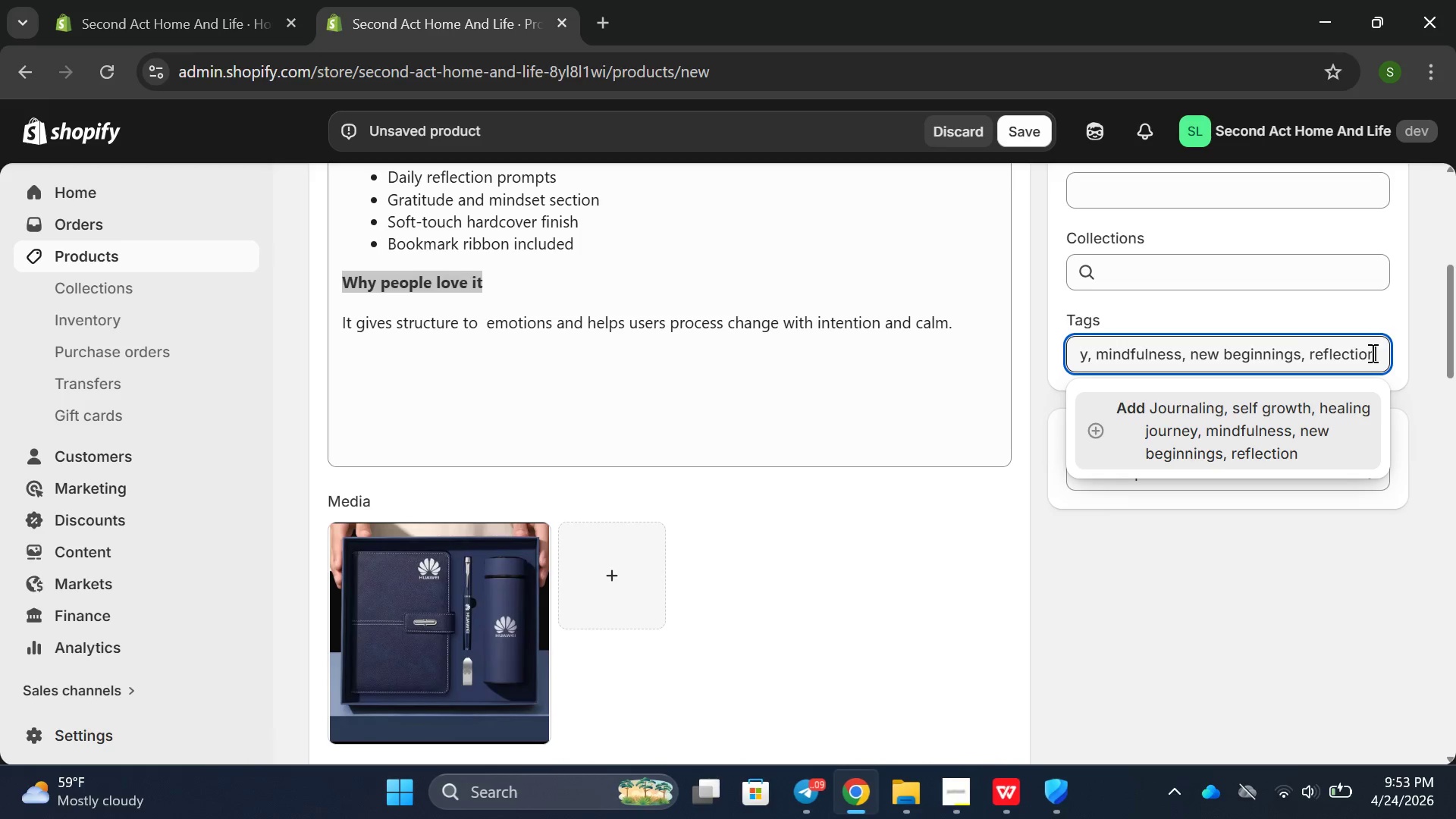 
key(Enter)
 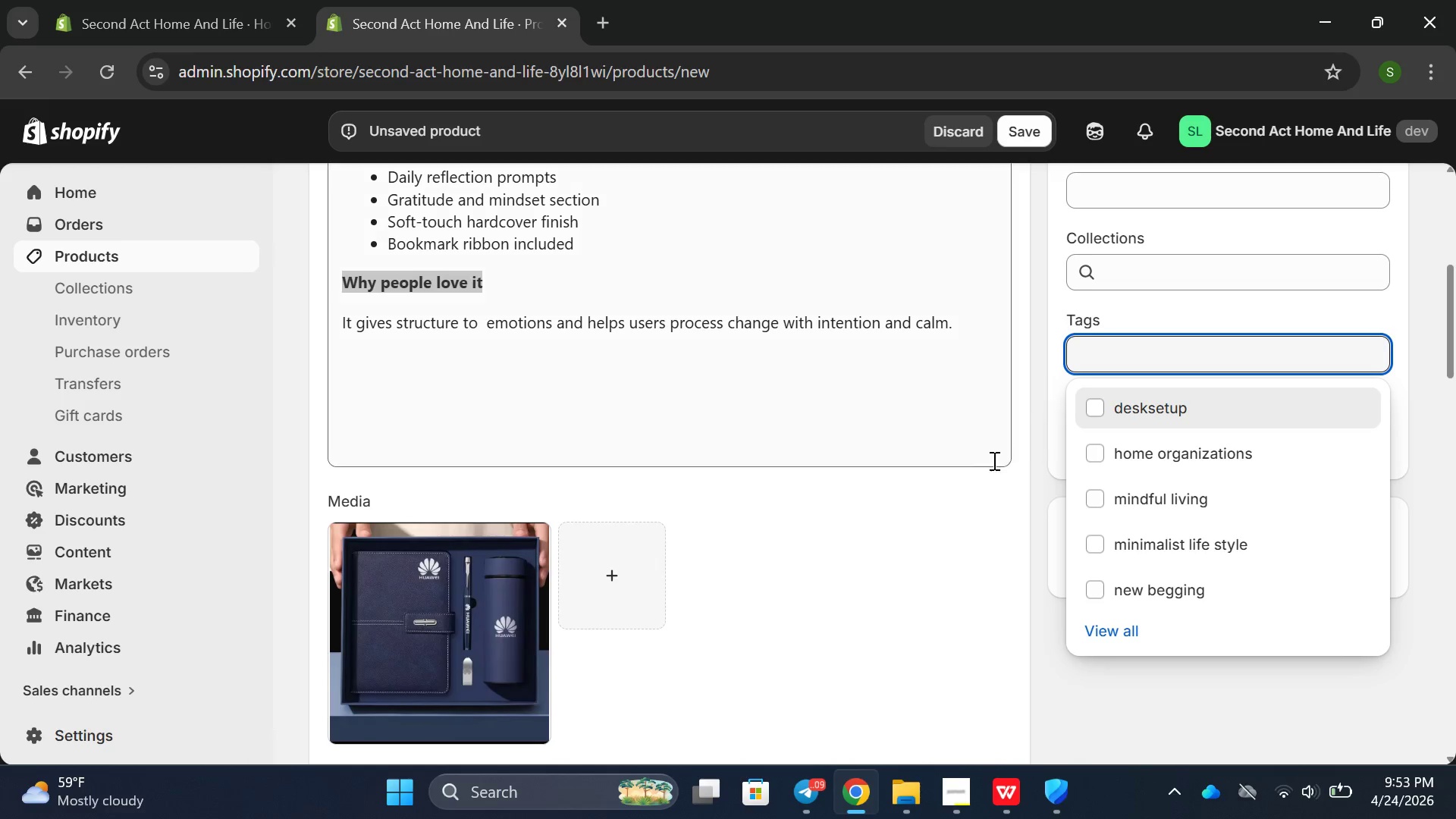 
left_click([981, 550])
 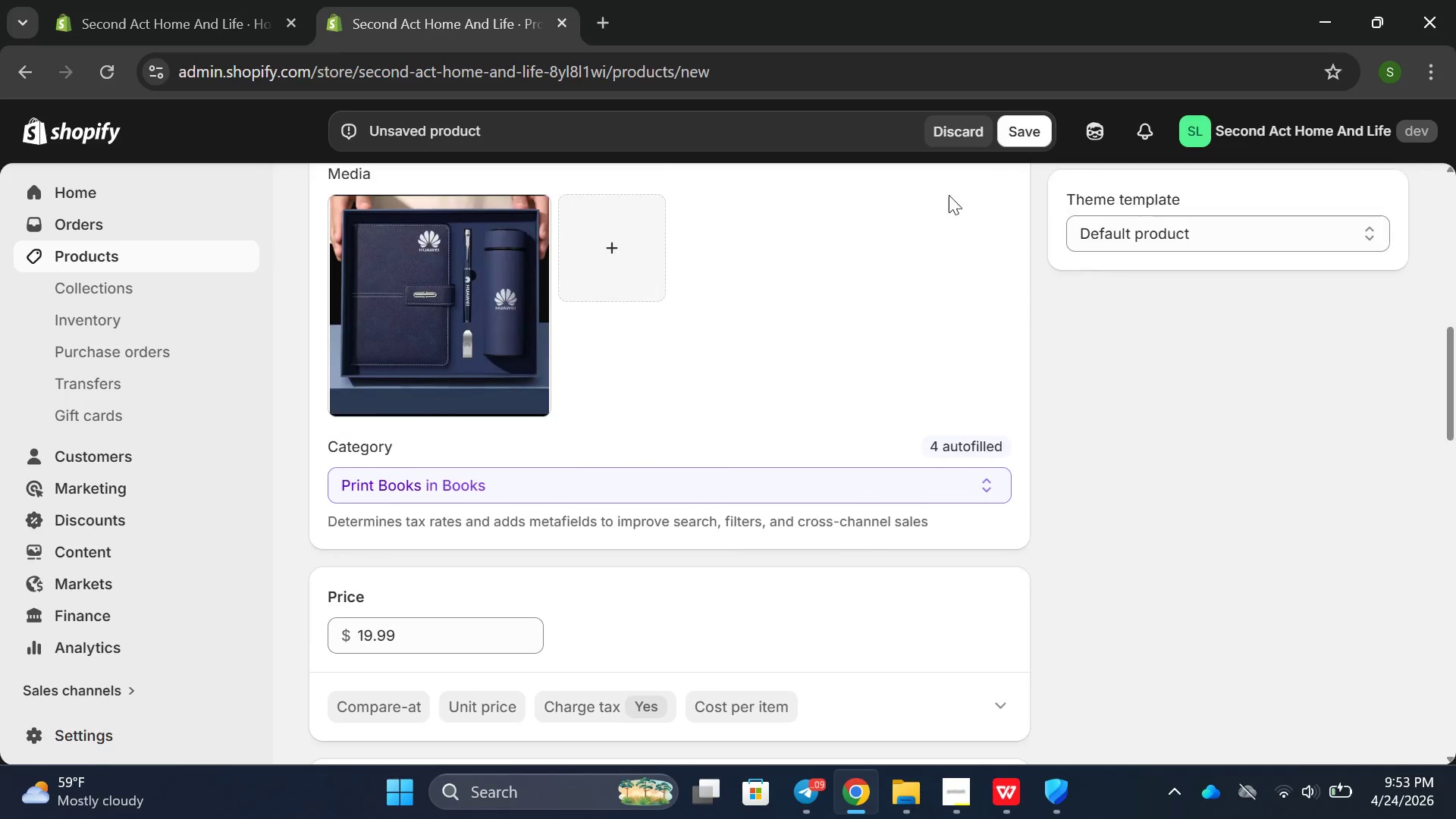 
left_click([1029, 125])
 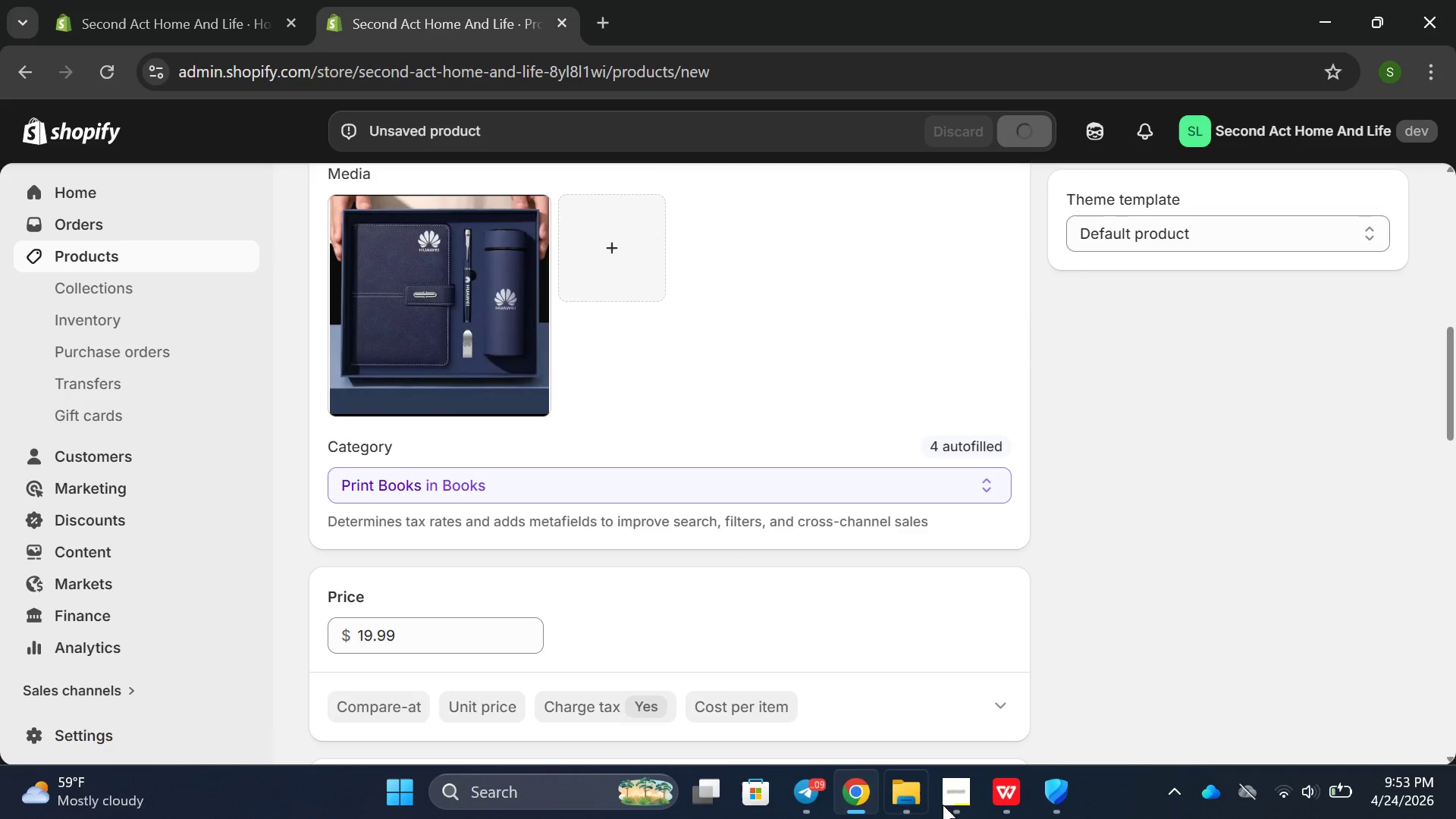 
left_click([963, 818])